 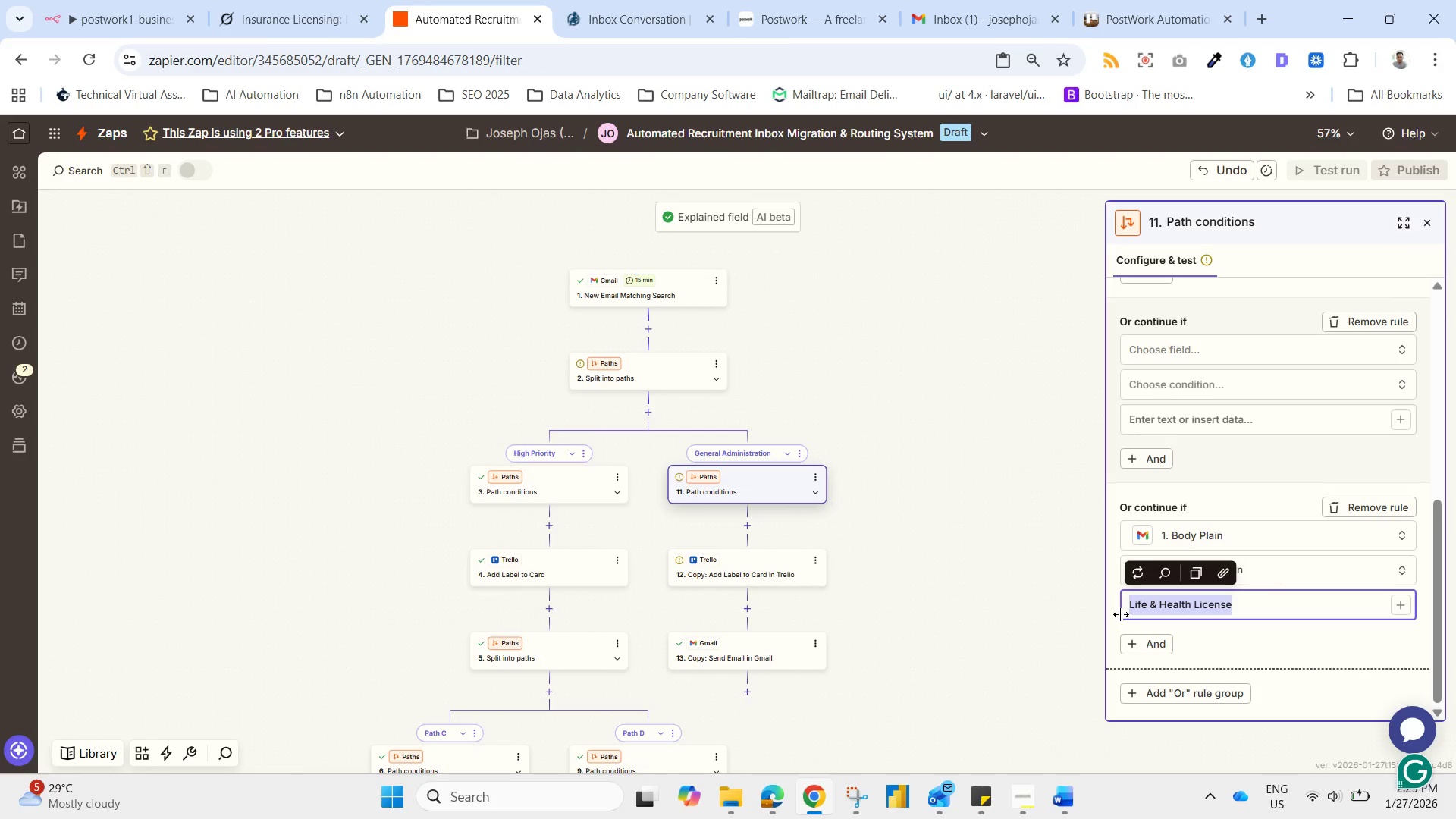 
key(Control+V)
 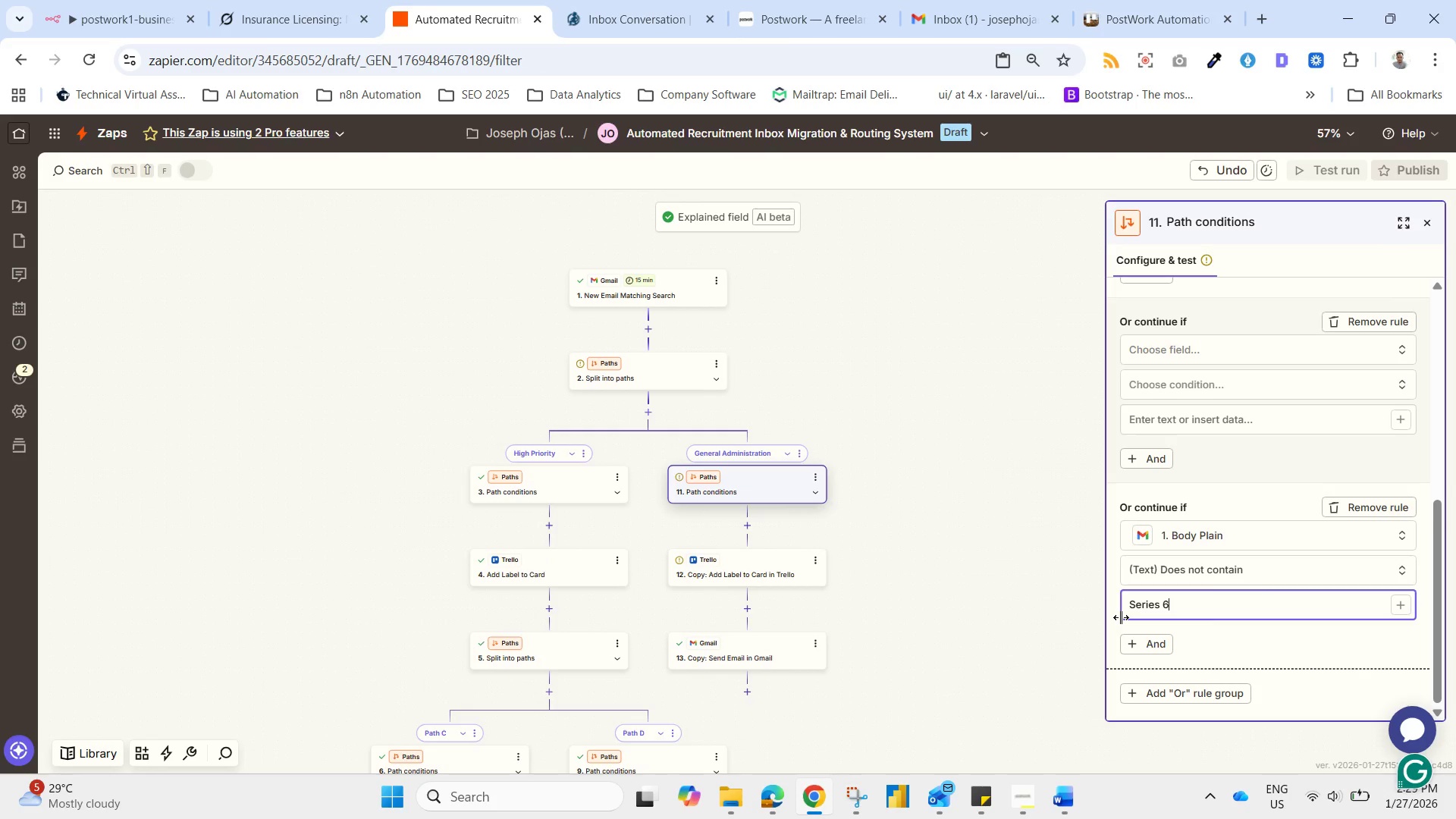 
scroll: coordinate [1166, 695], scroll_direction: down, amount: 6.0
 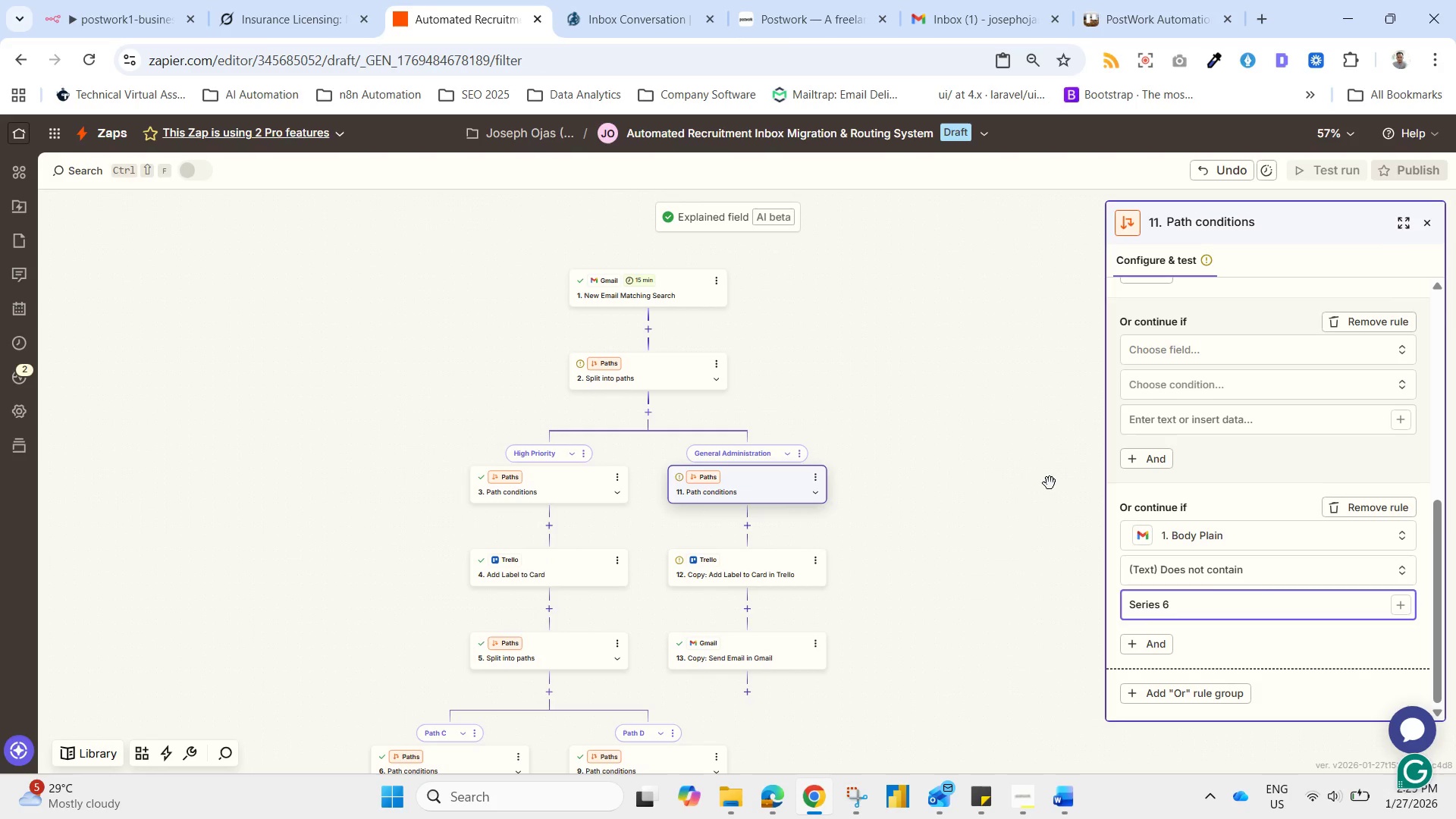 
left_click([1018, 528])
 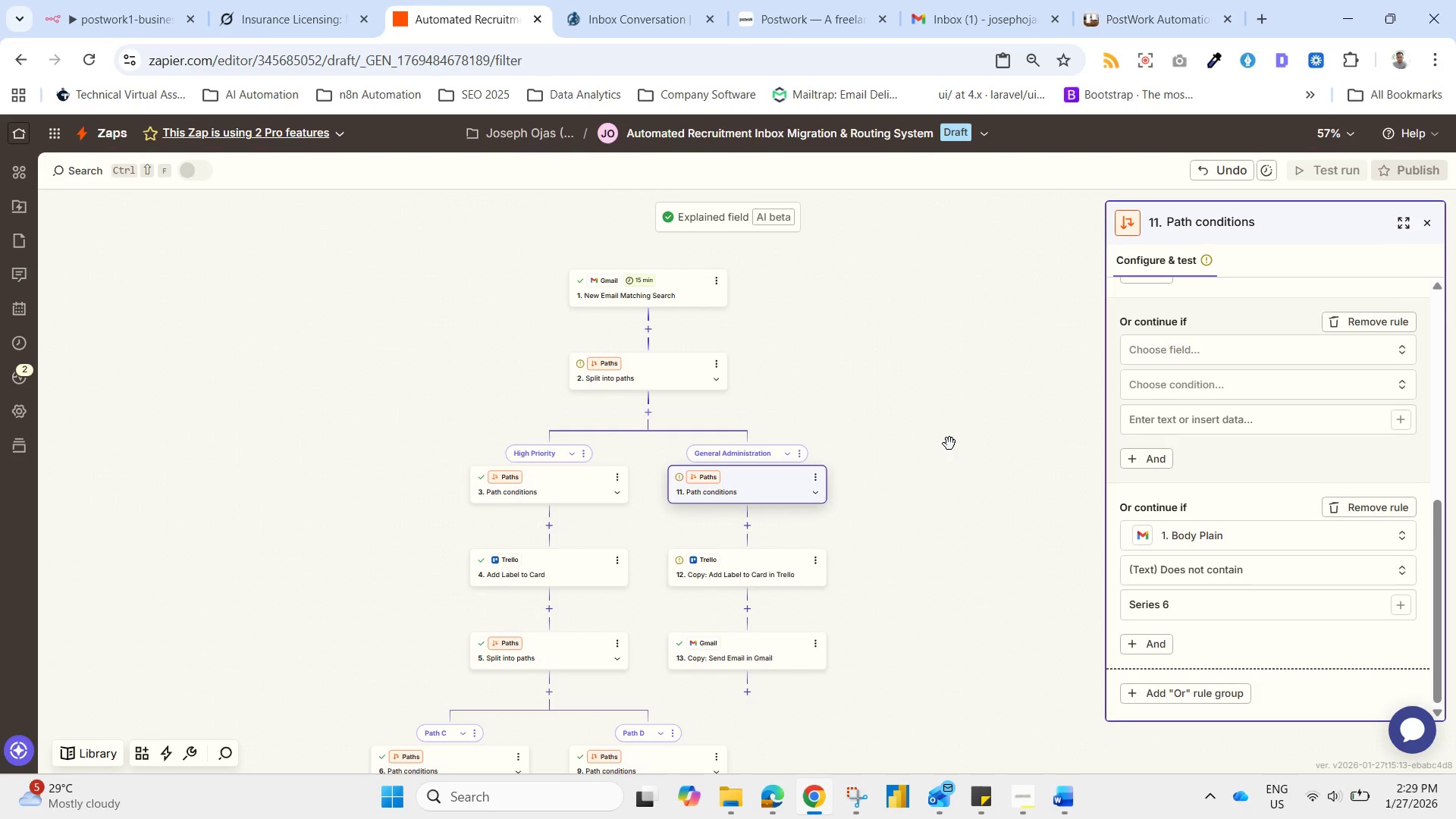 
left_click([942, 455])
 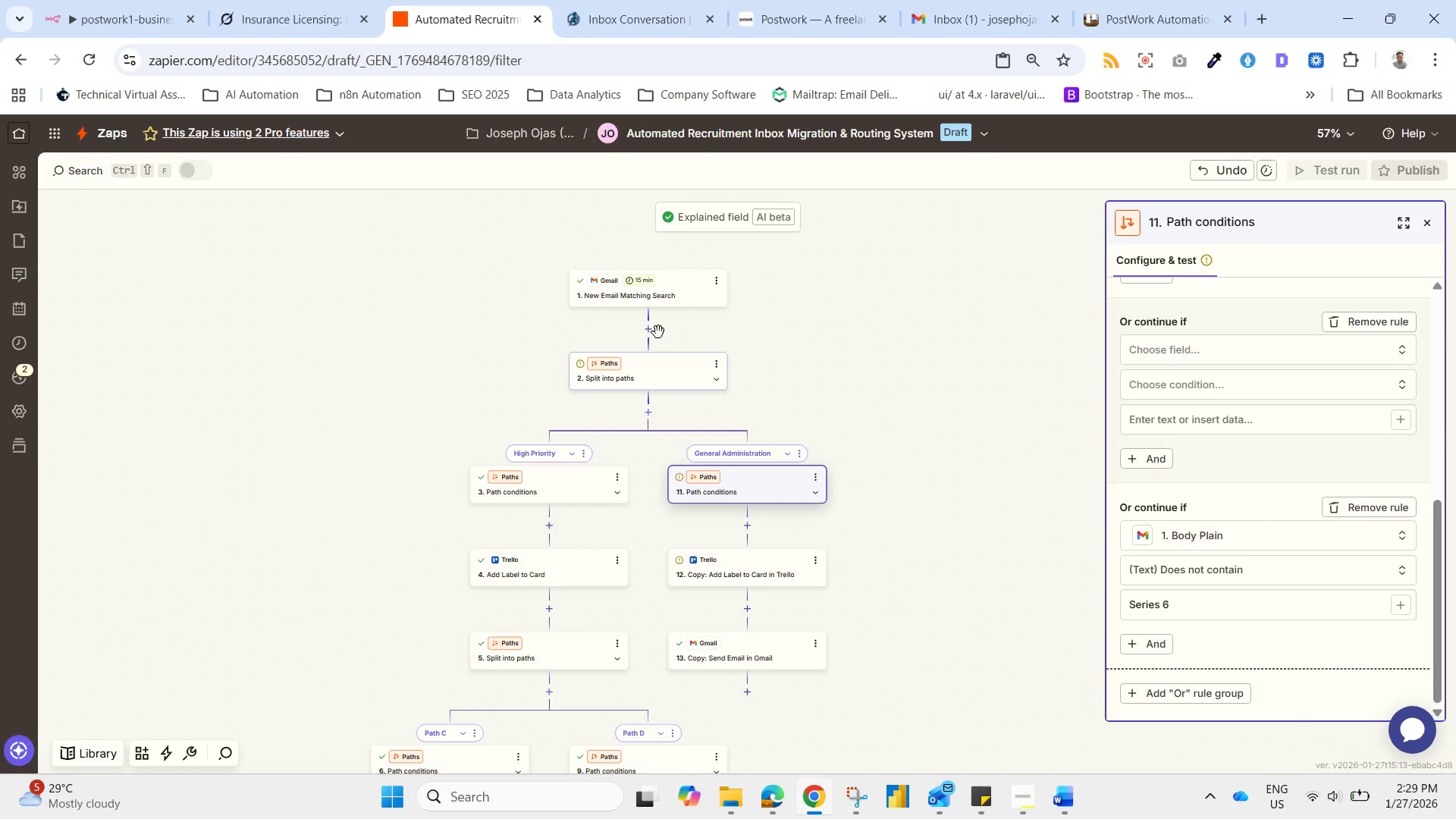 
left_click([659, 306])
 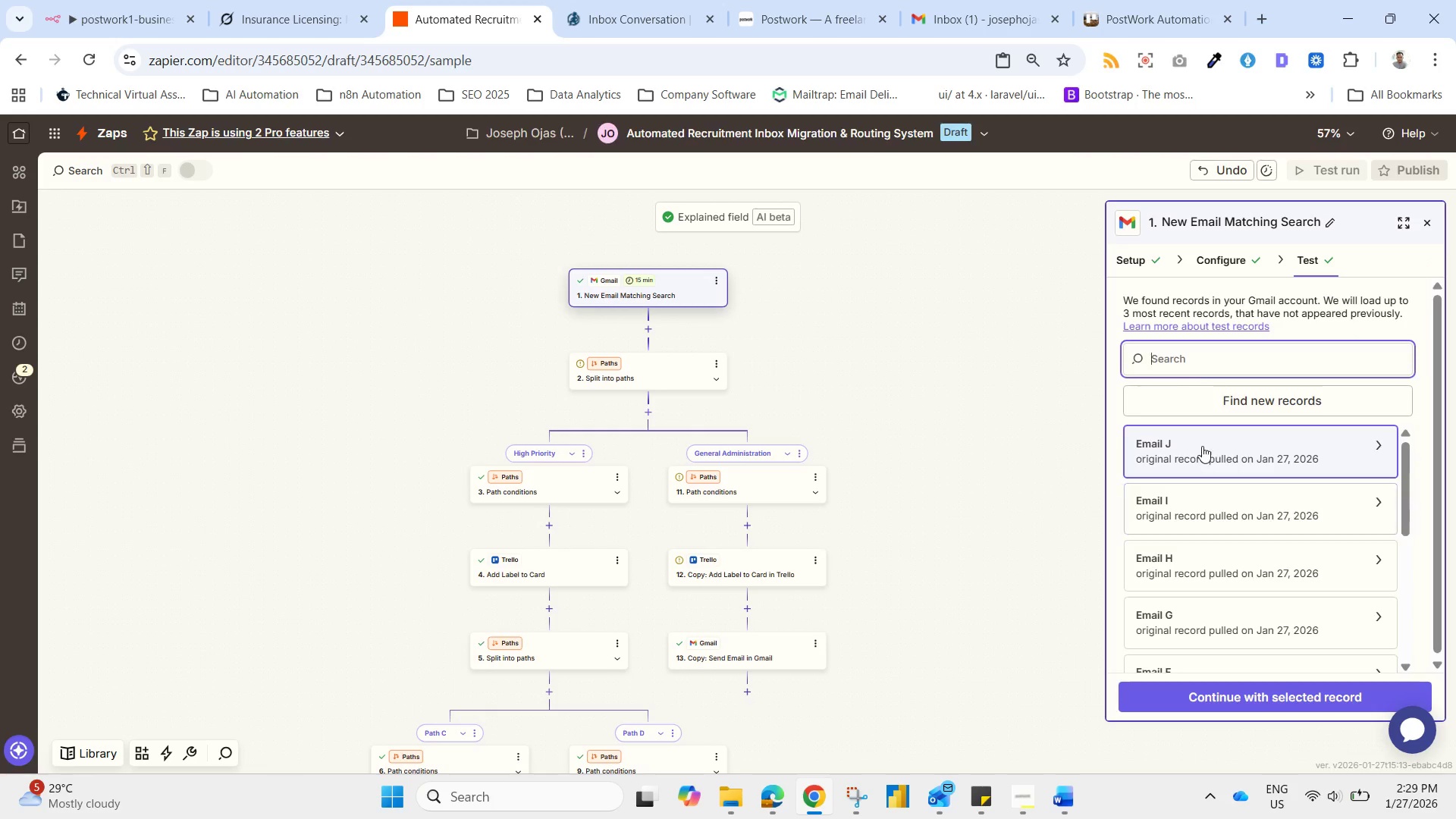 
wait(6.0)
 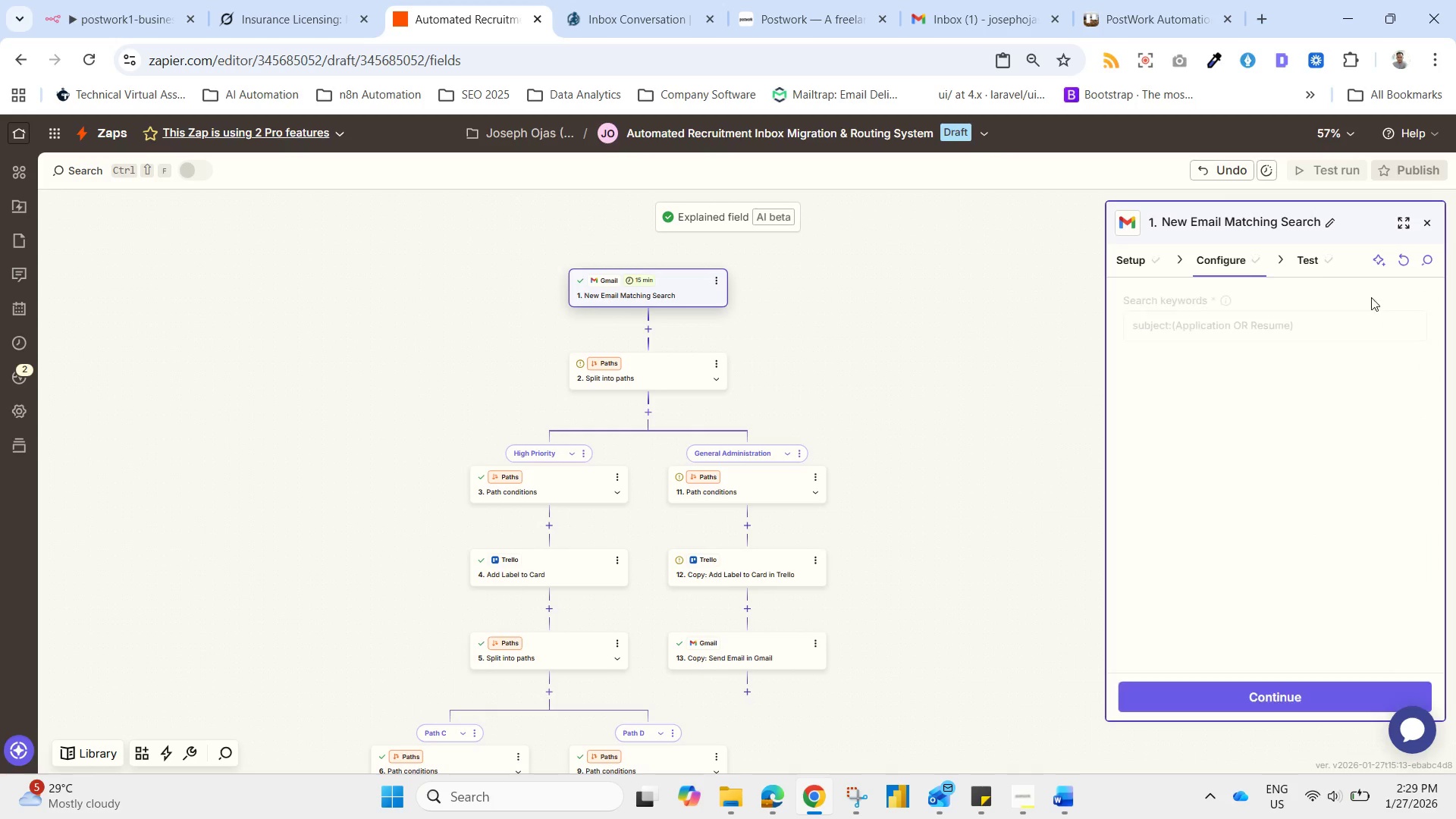 
left_click([1207, 456])
 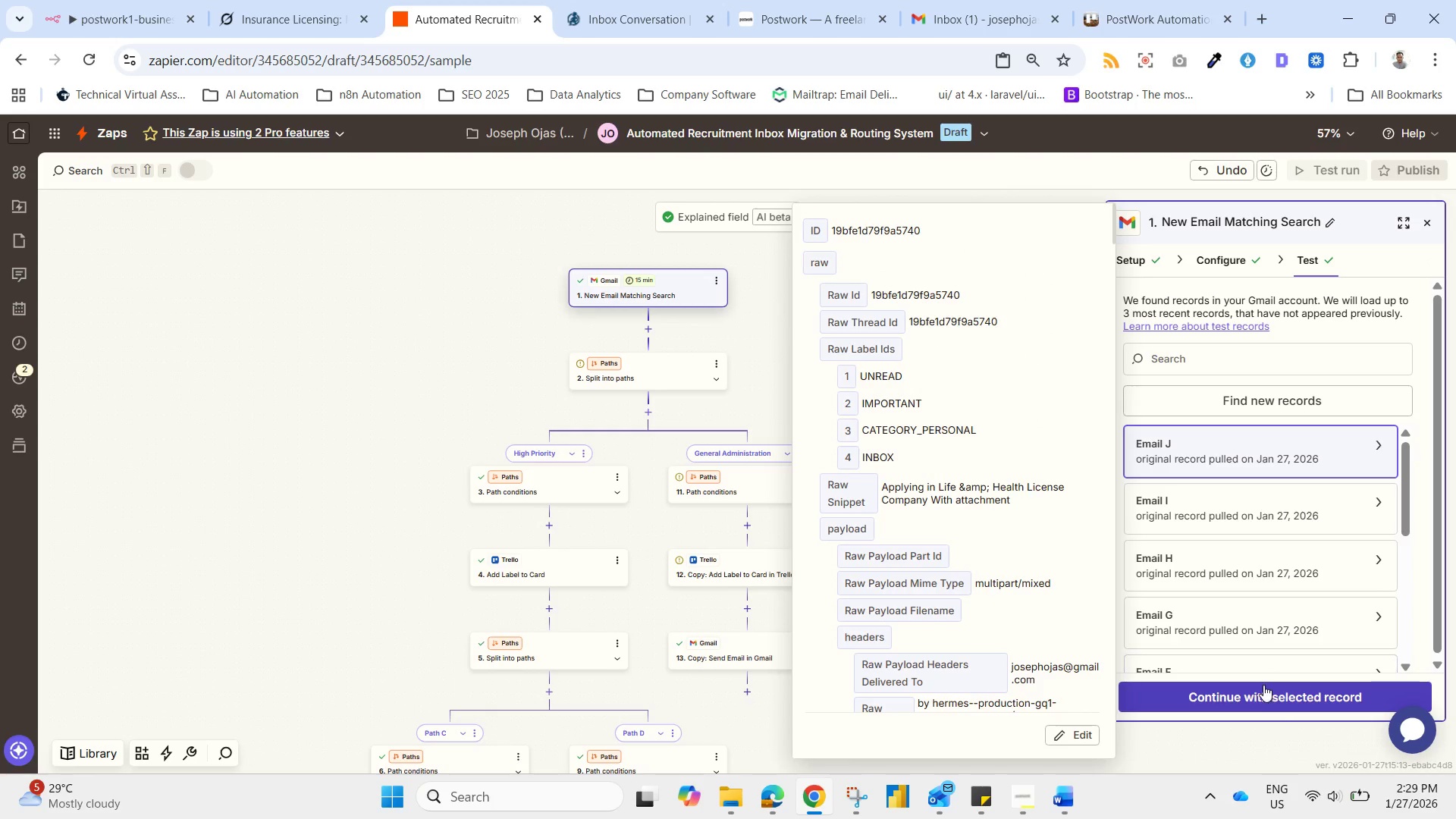 
left_click([1250, 703])
 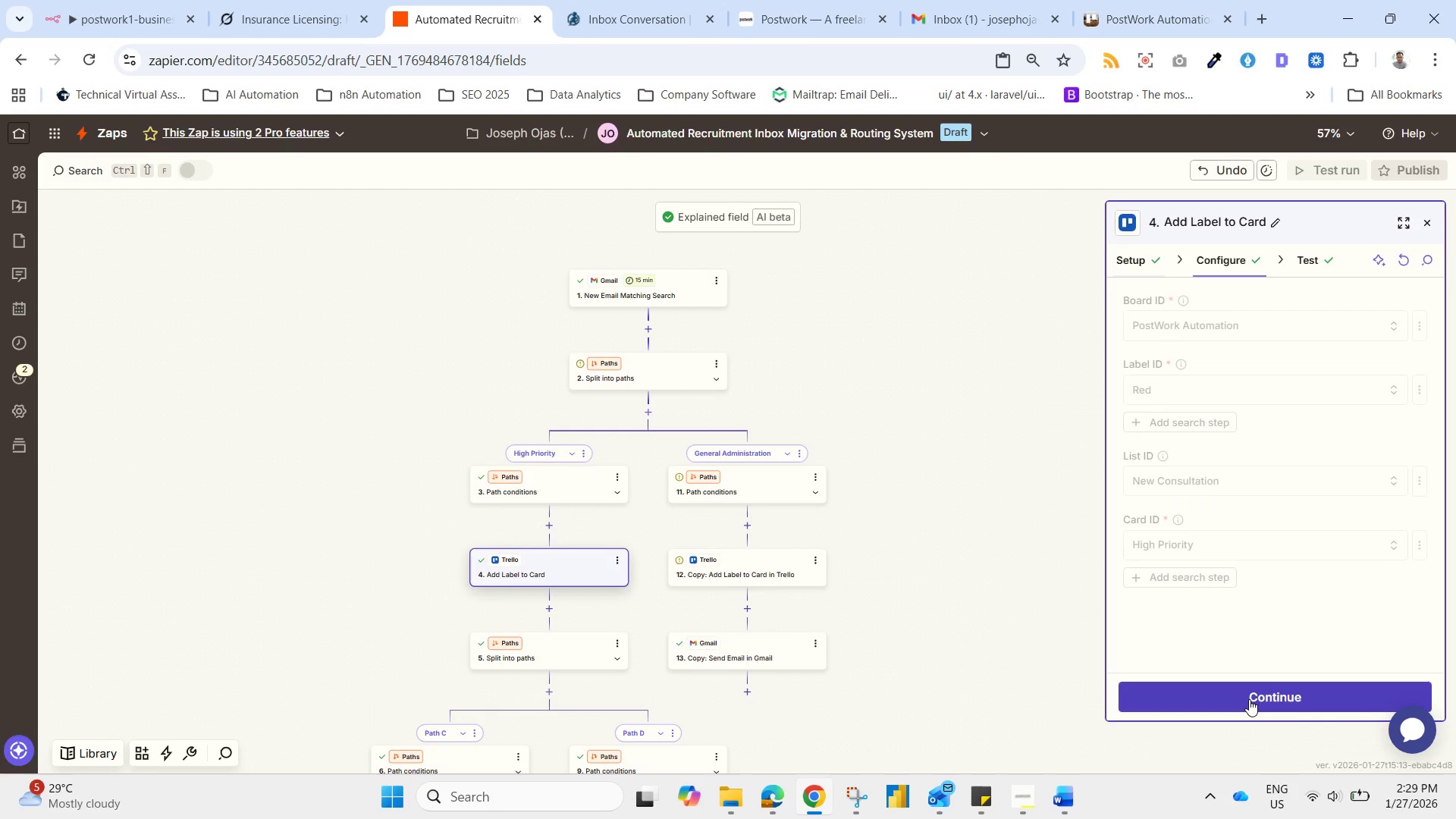 
left_click([1249, 699])
 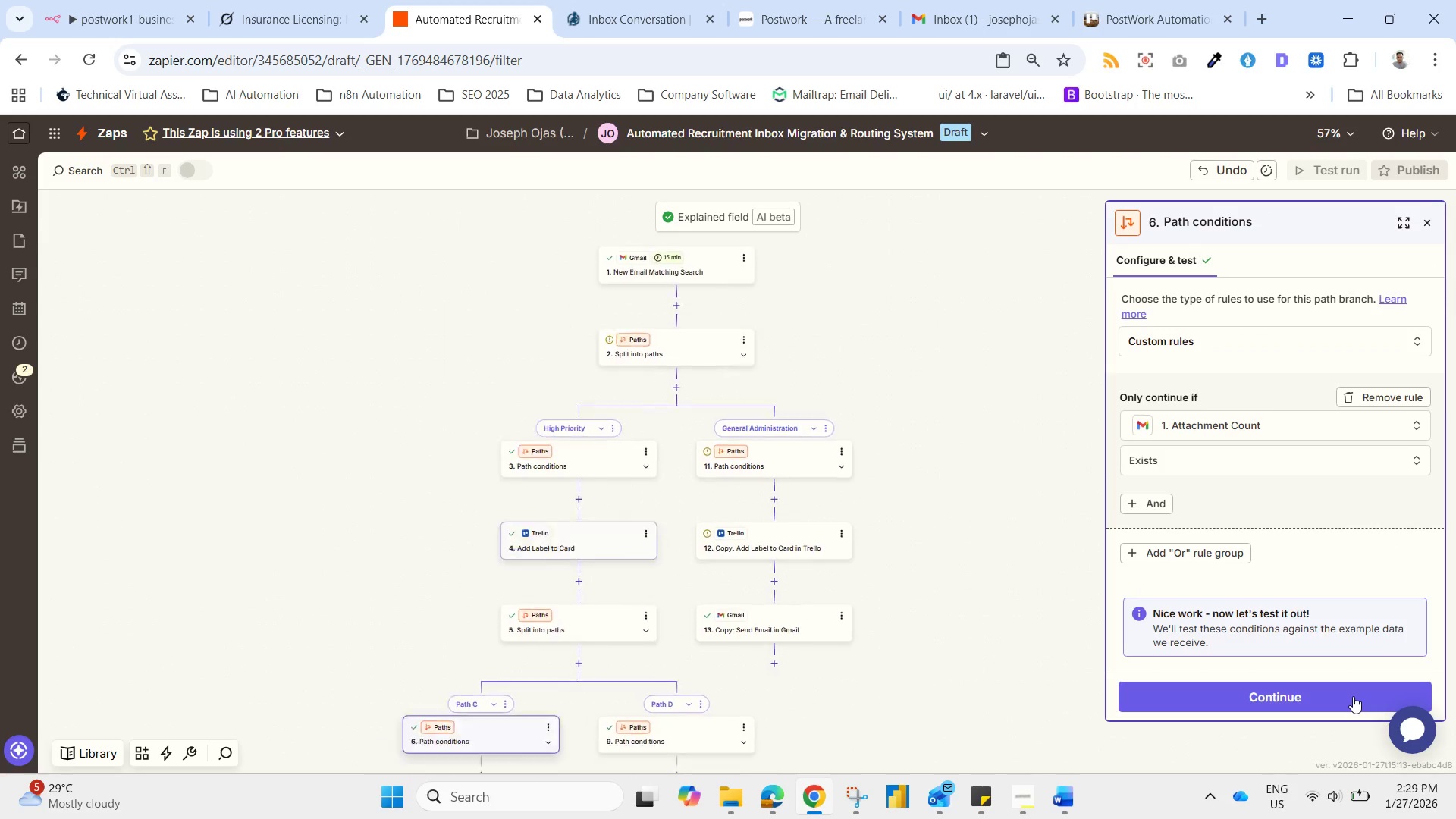 
left_click([1353, 696])
 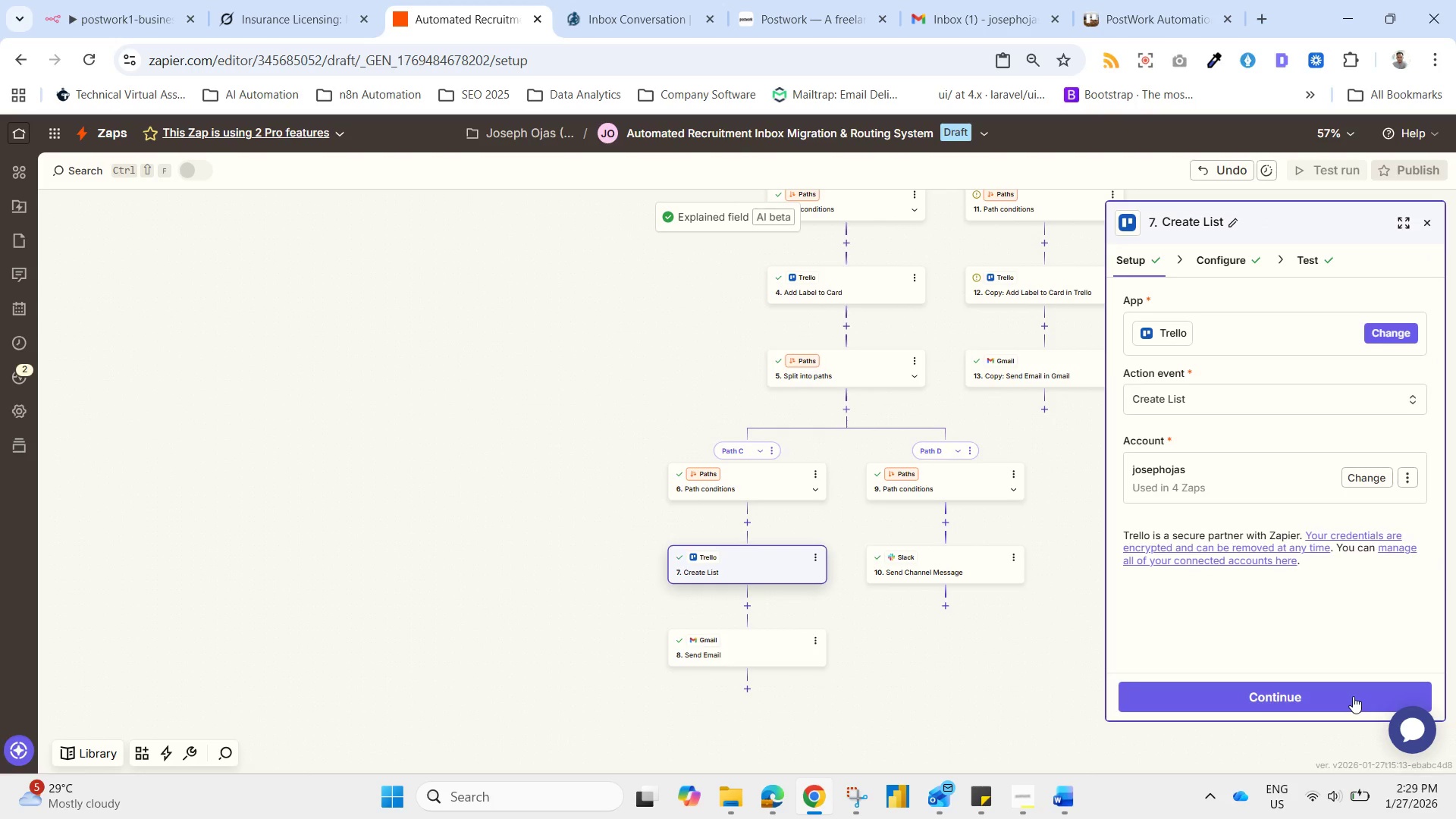 
left_click([1351, 696])
 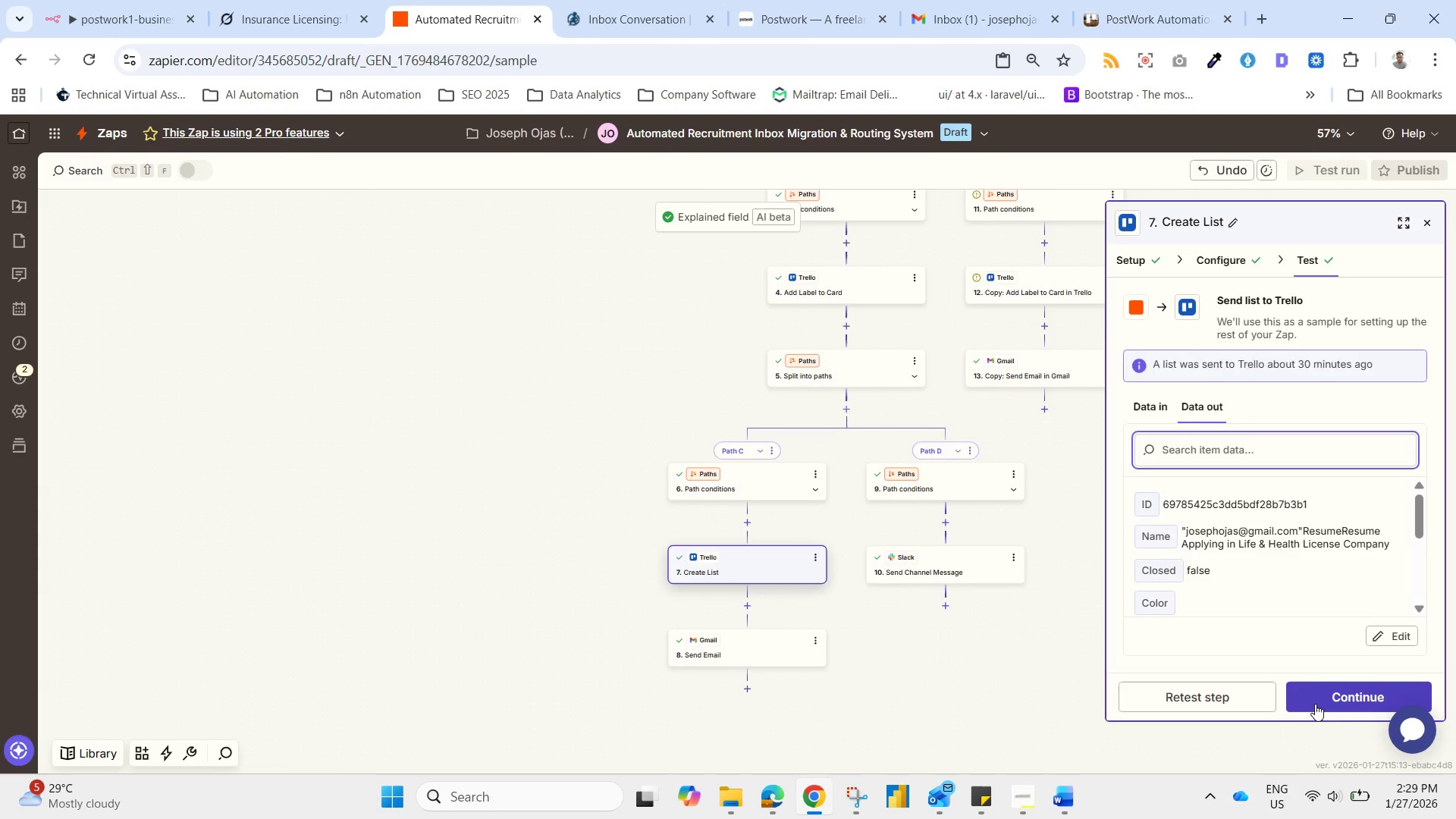 
wait(5.27)
 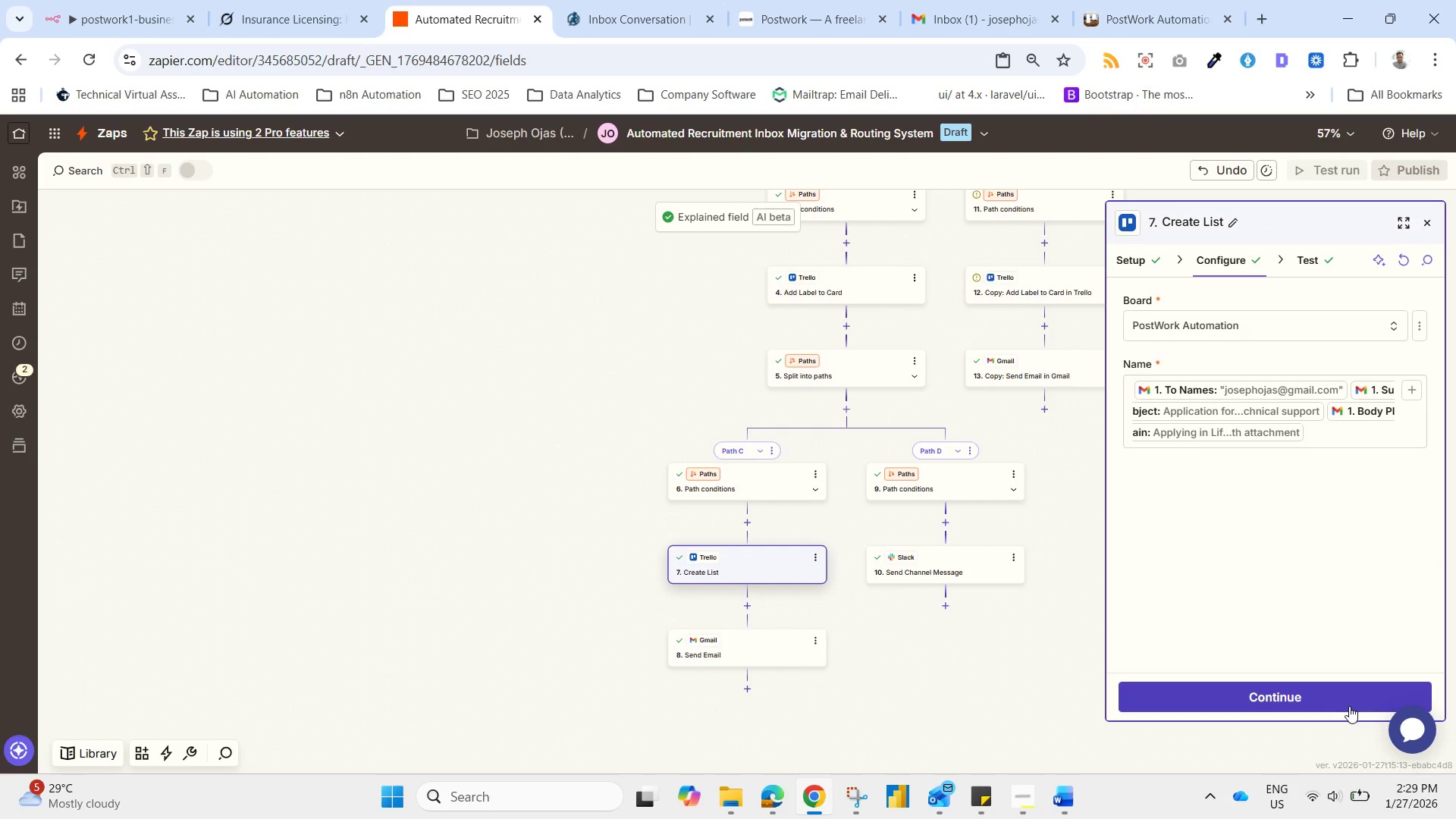 
left_click([1315, 701])
 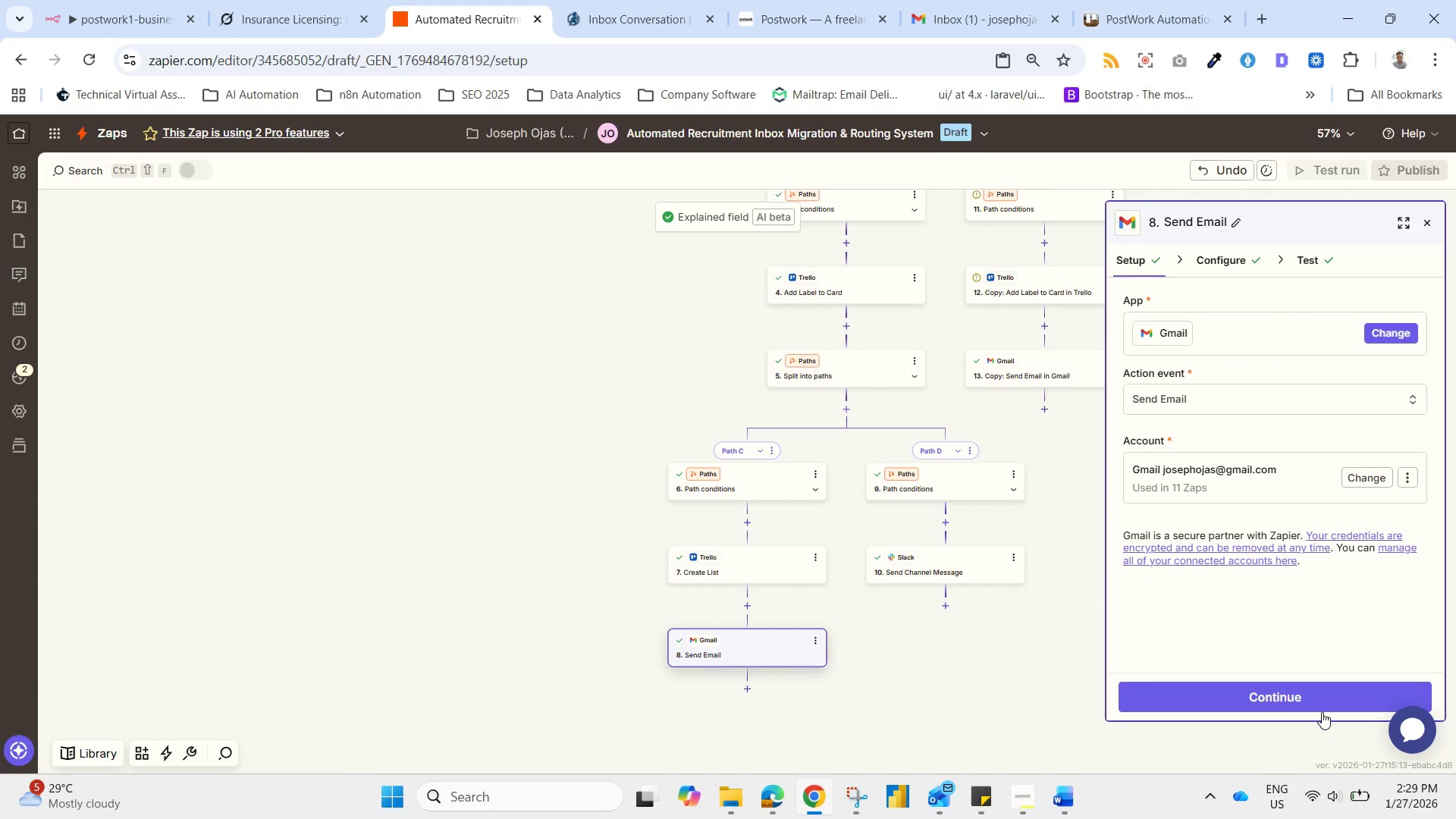 
left_click([1323, 712])
 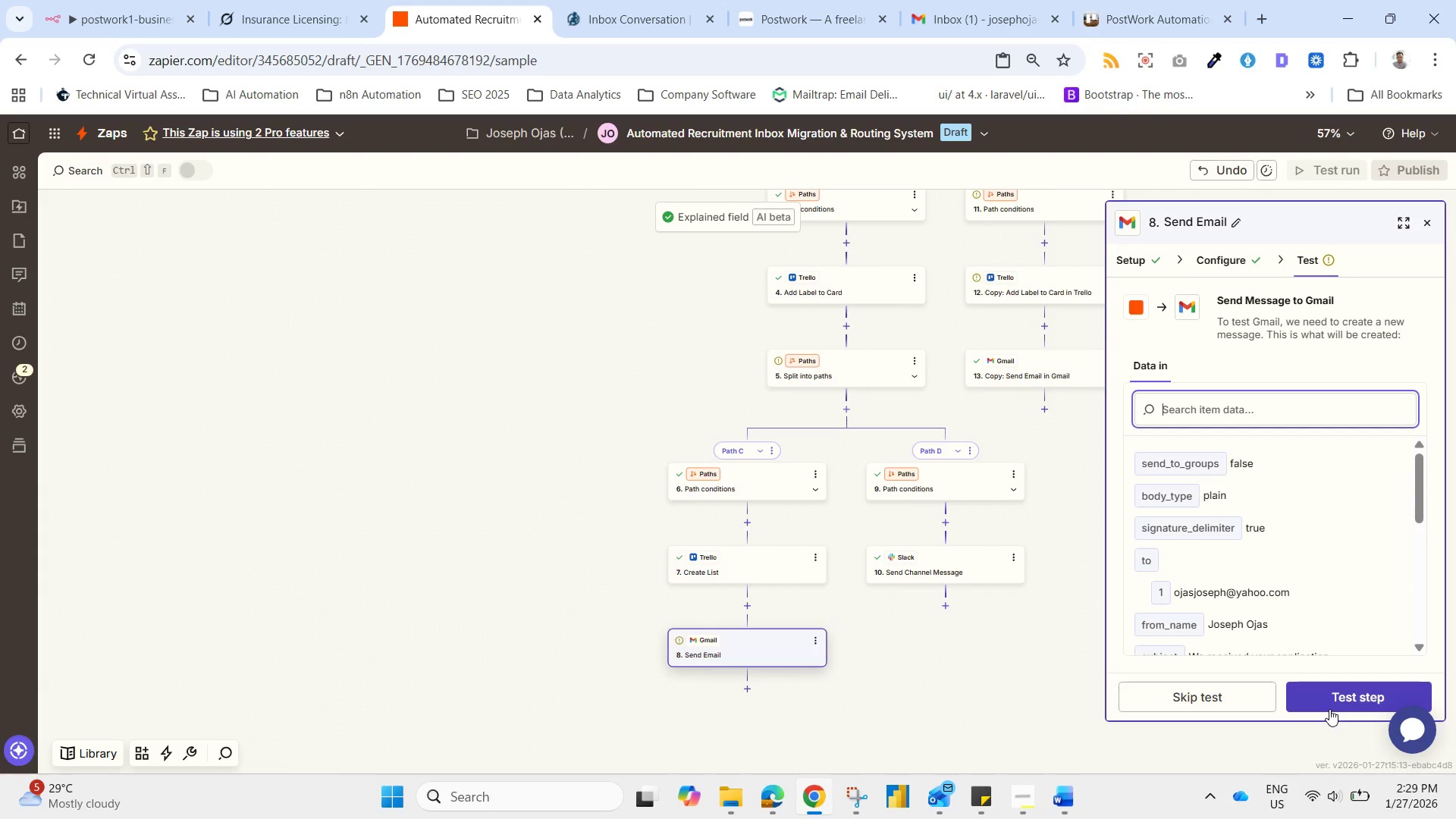 
left_click([1333, 696])
 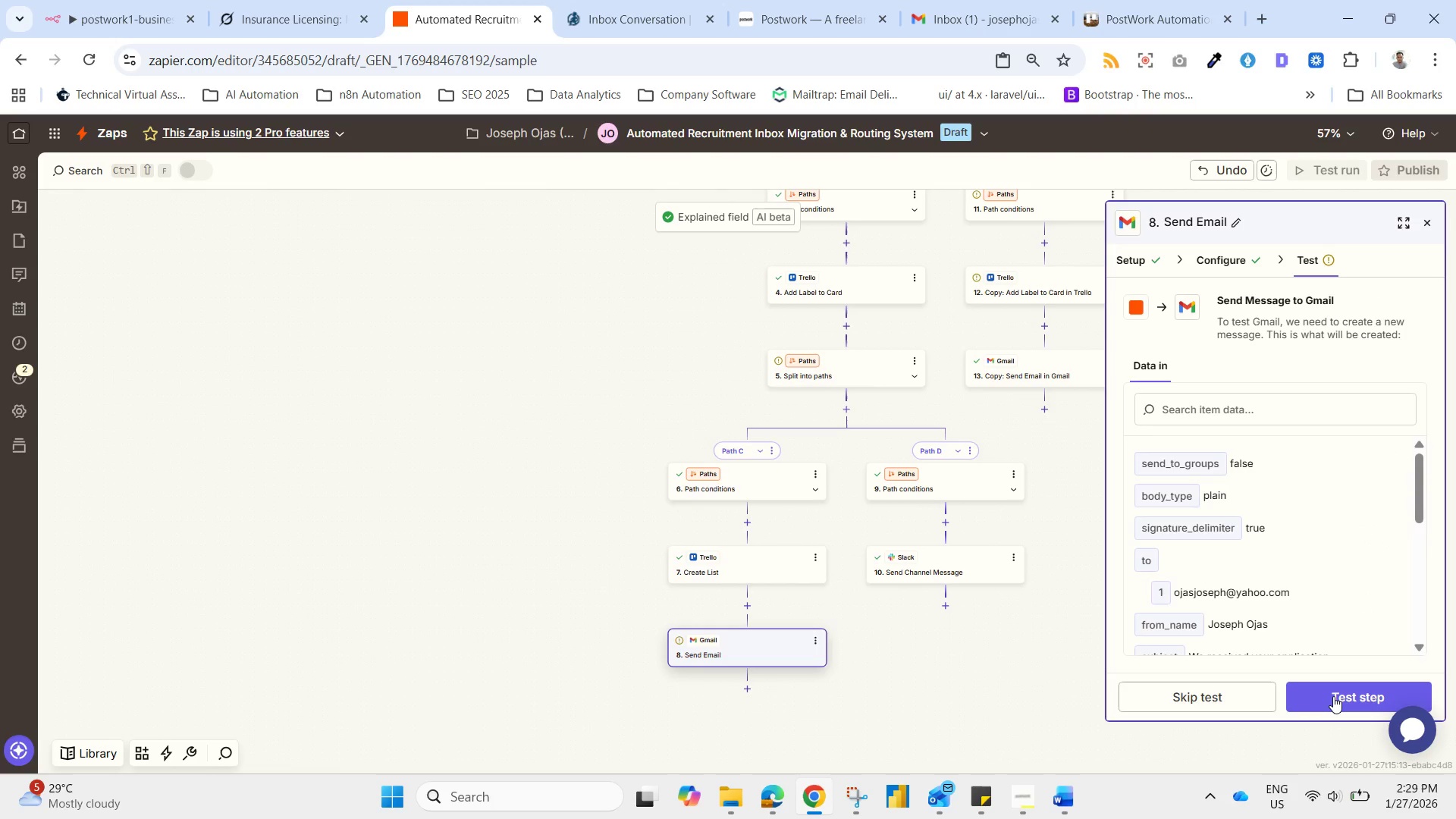 
left_click([1333, 696])
 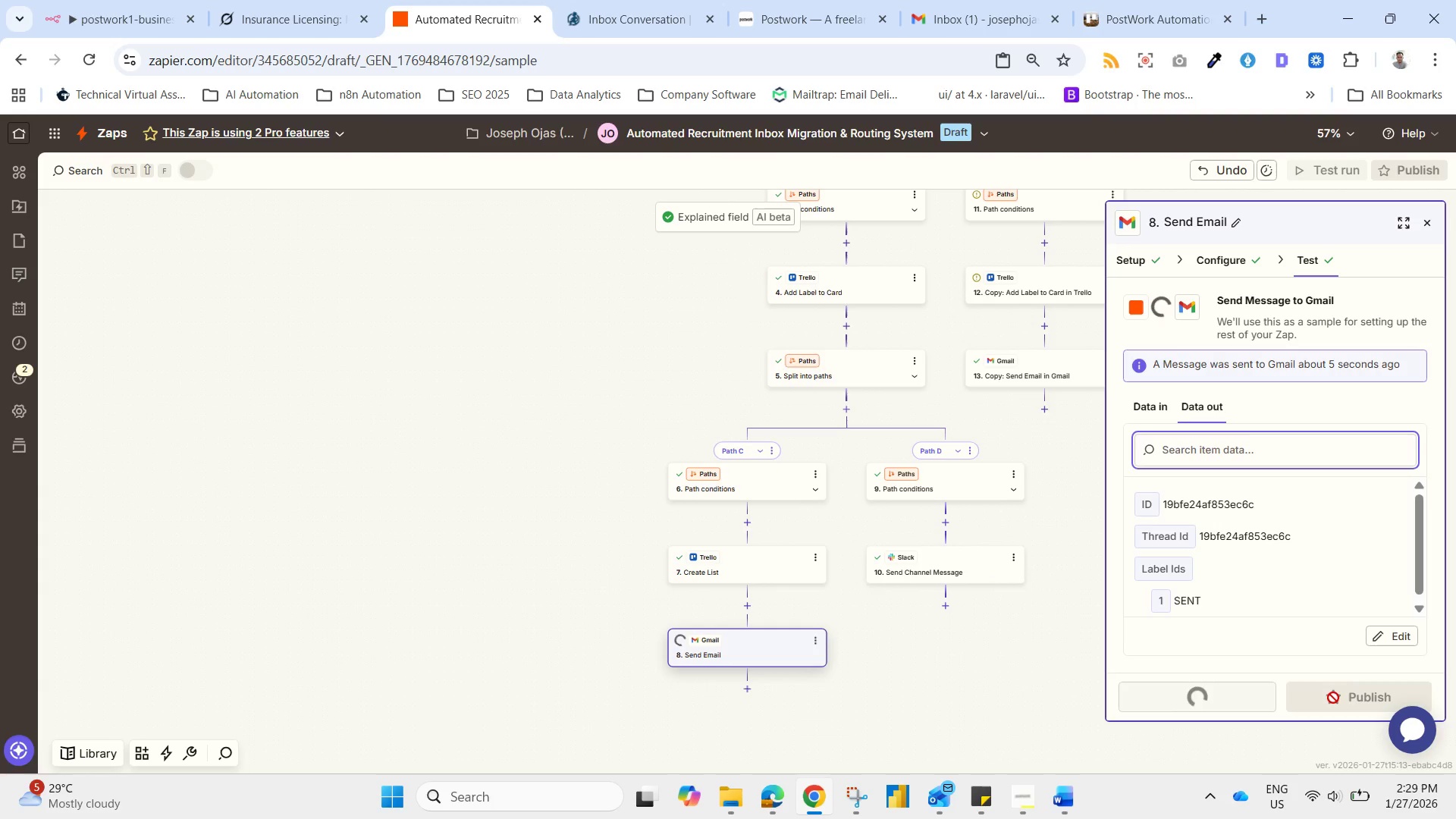 
mouse_move([1386, 644])
 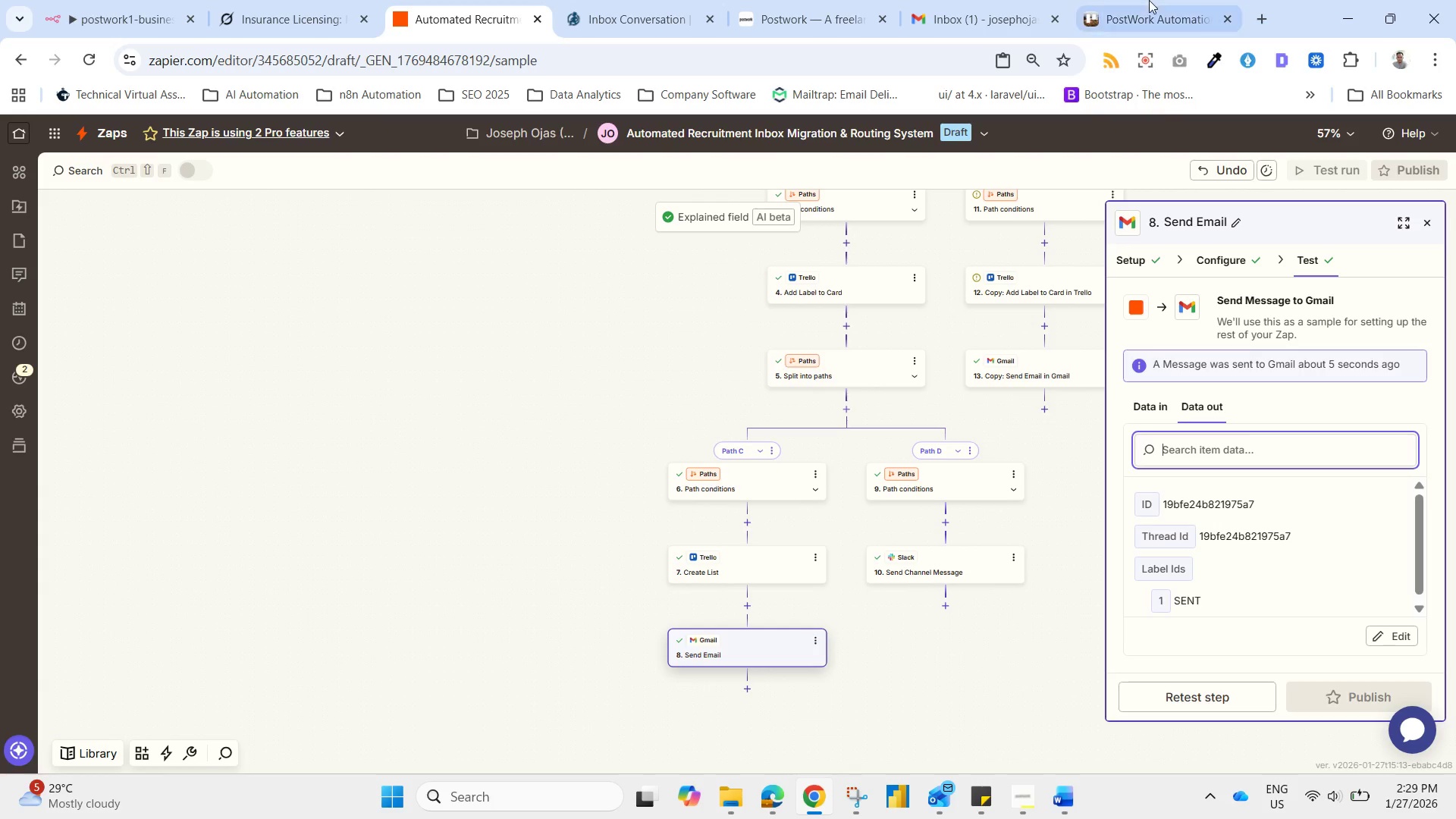 
left_click([1147, 0])
 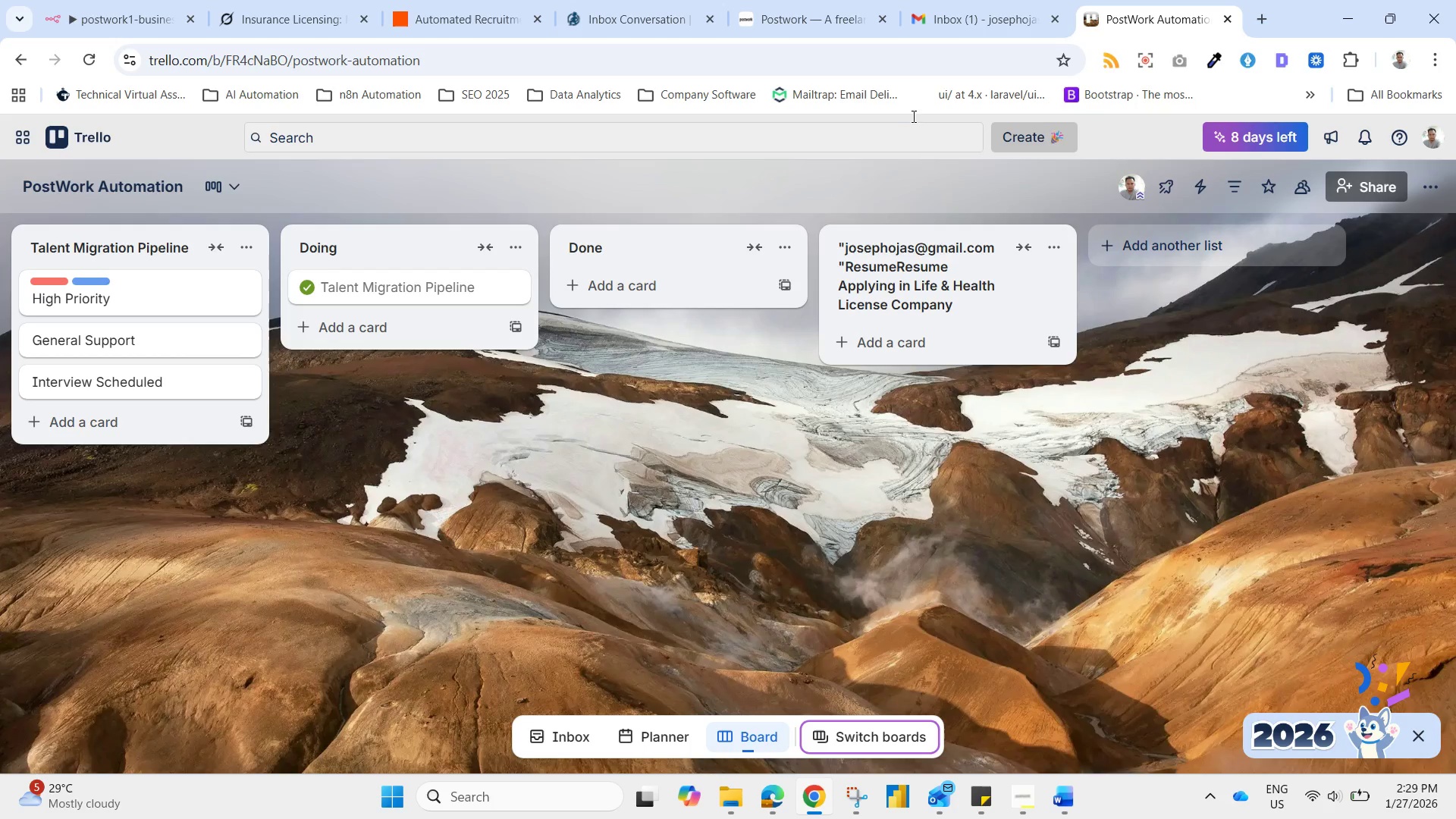 
wait(9.33)
 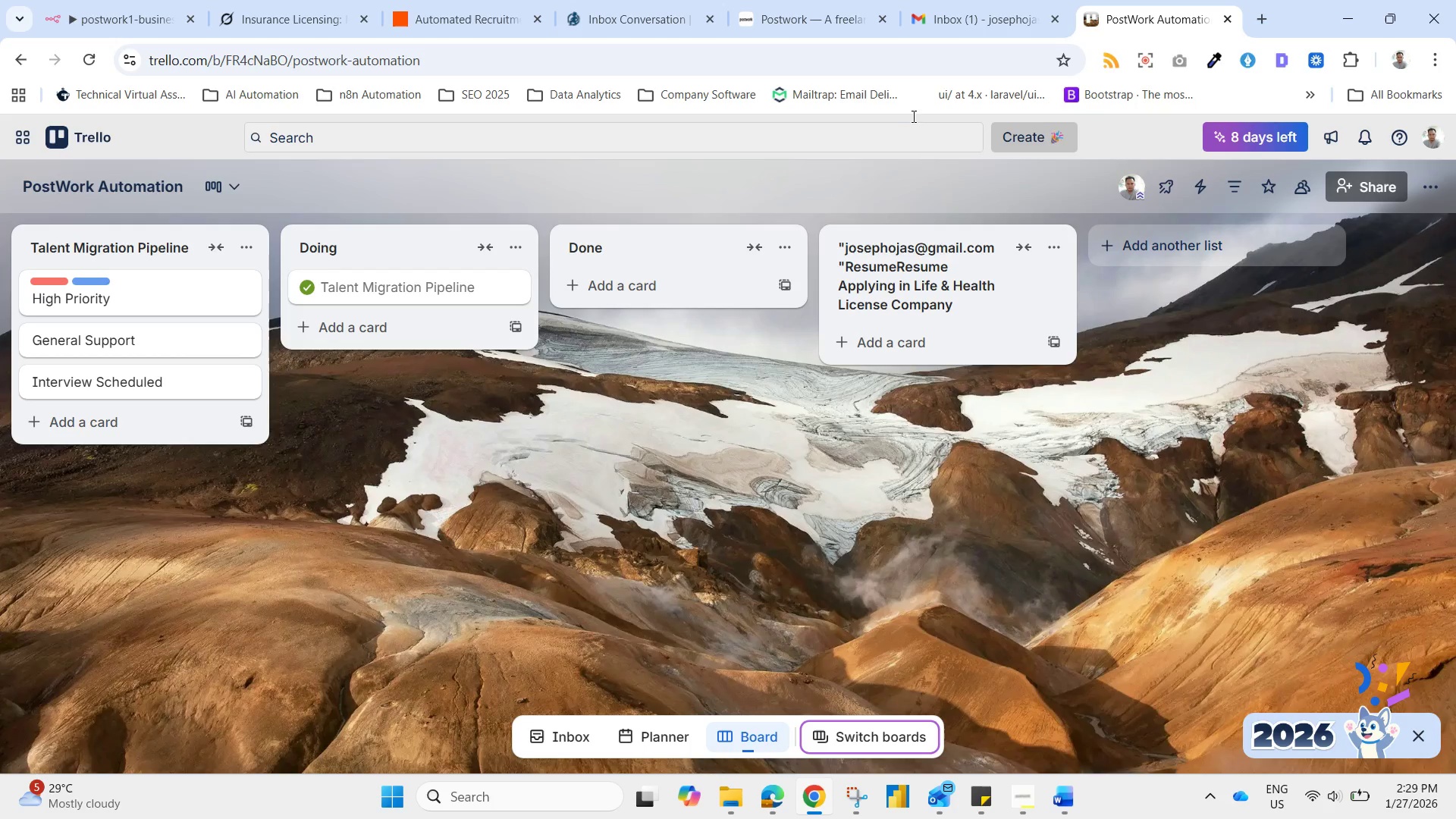 
left_click([1040, 244])
 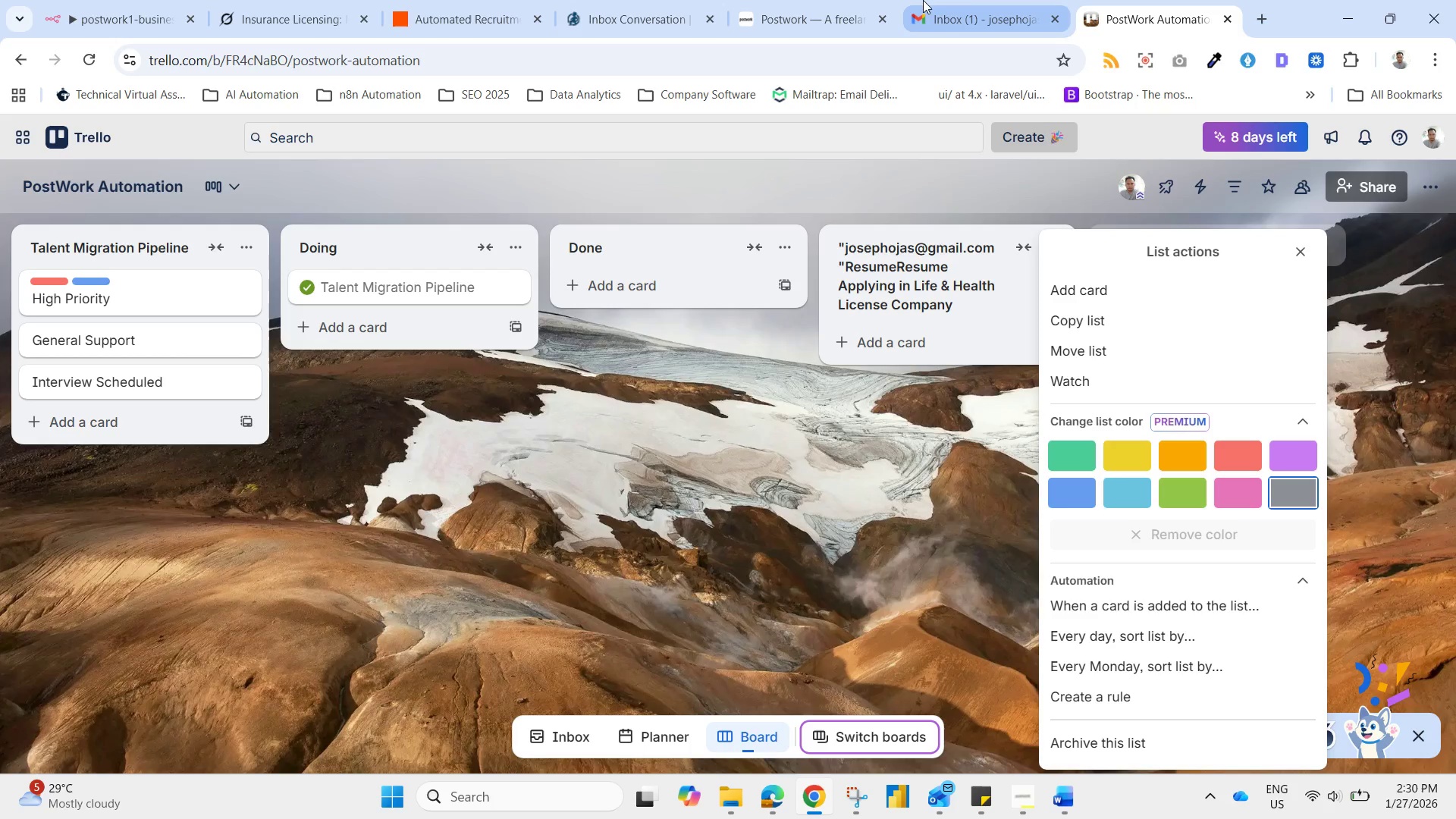 
wait(5.08)
 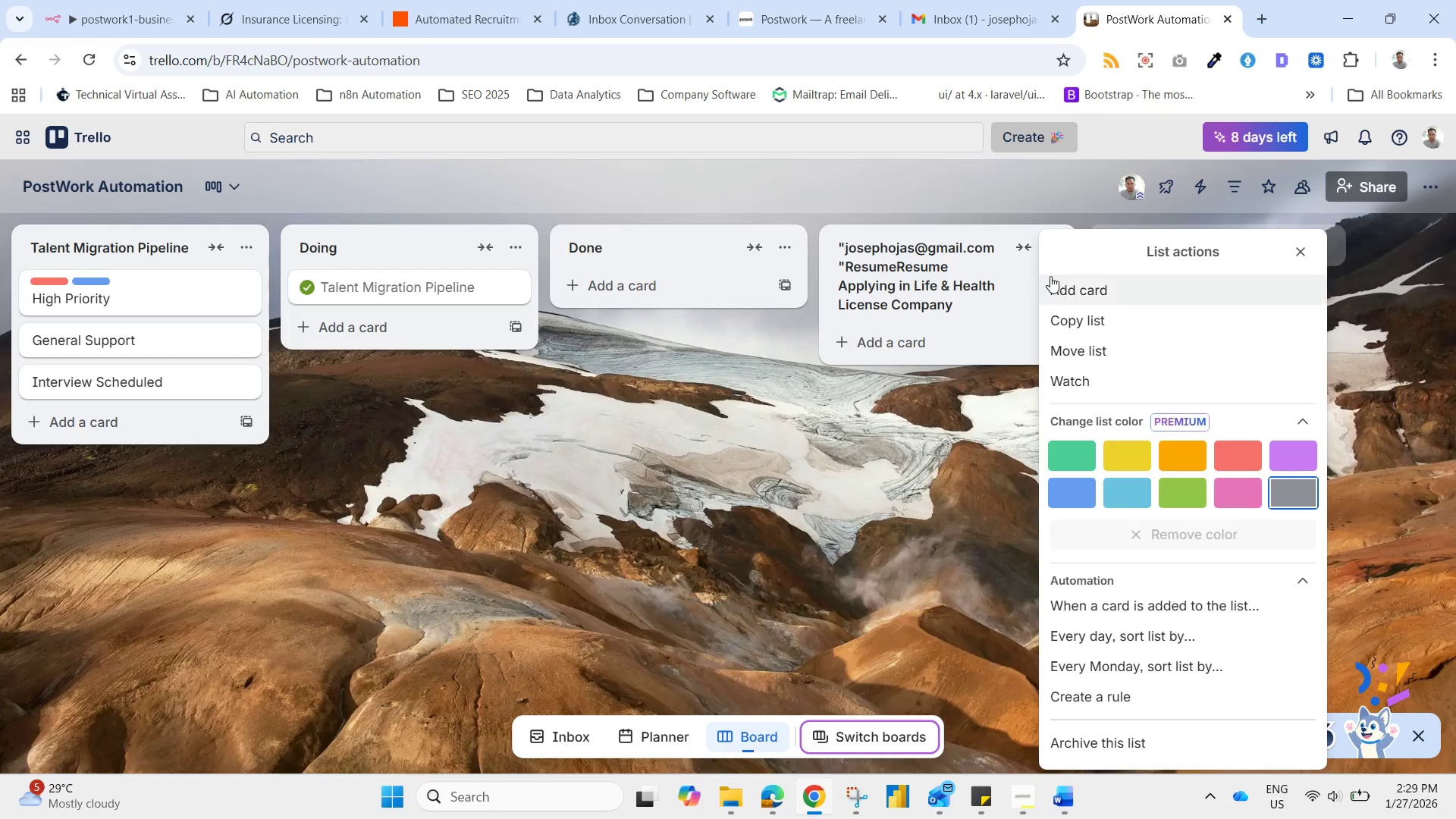 
left_click([449, 0])
 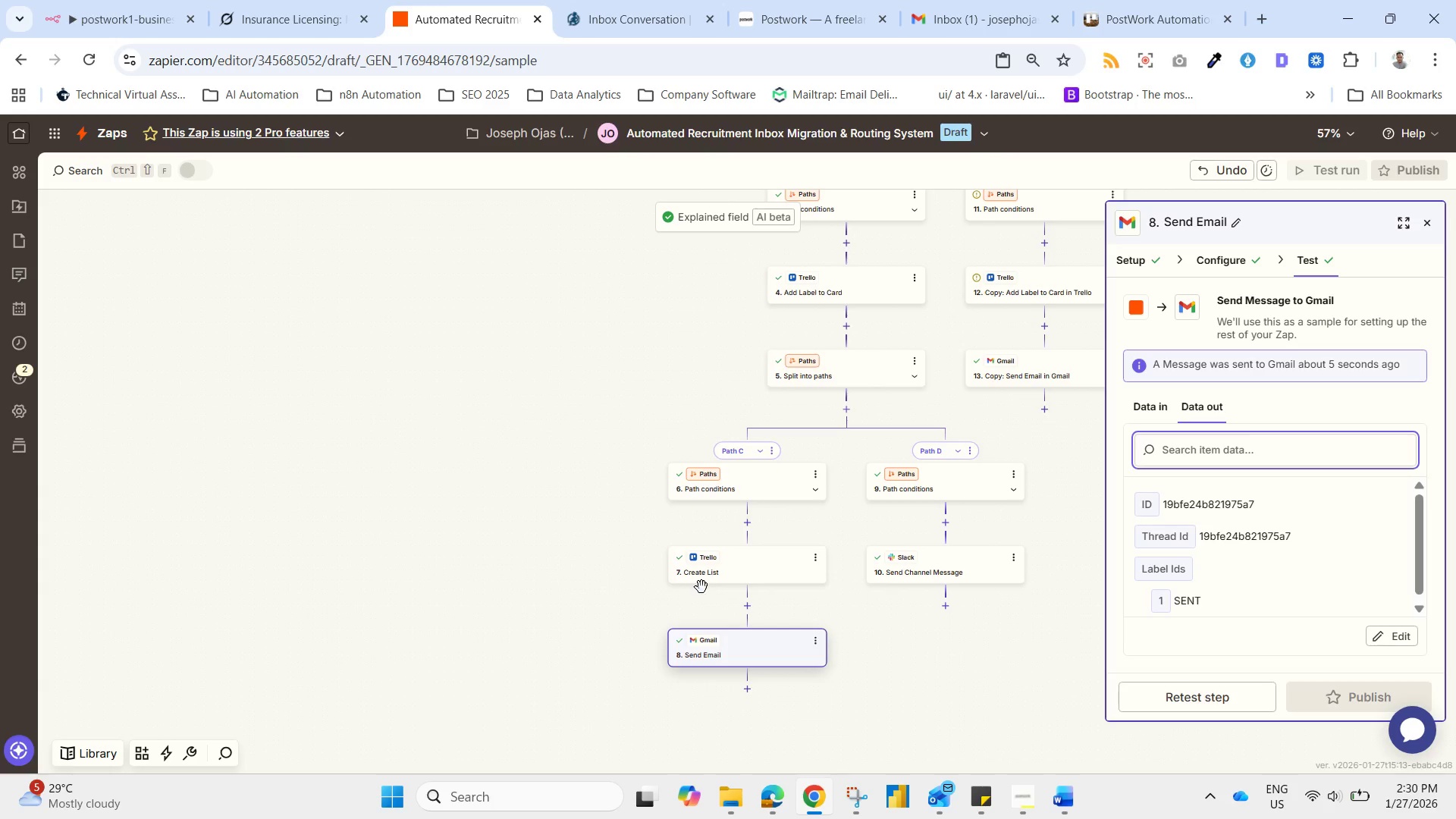 
left_click([717, 566])
 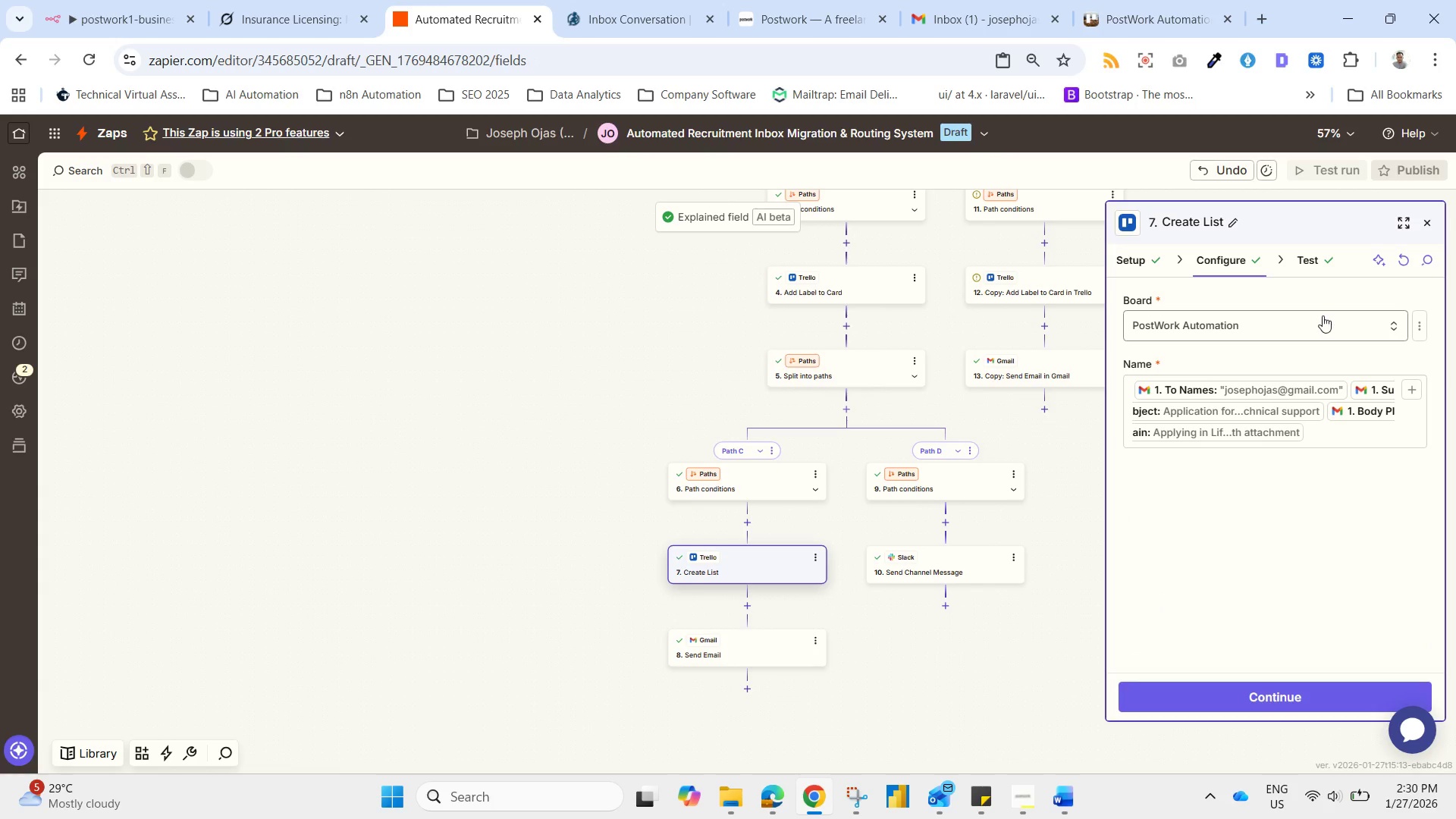 
left_click([1315, 325])
 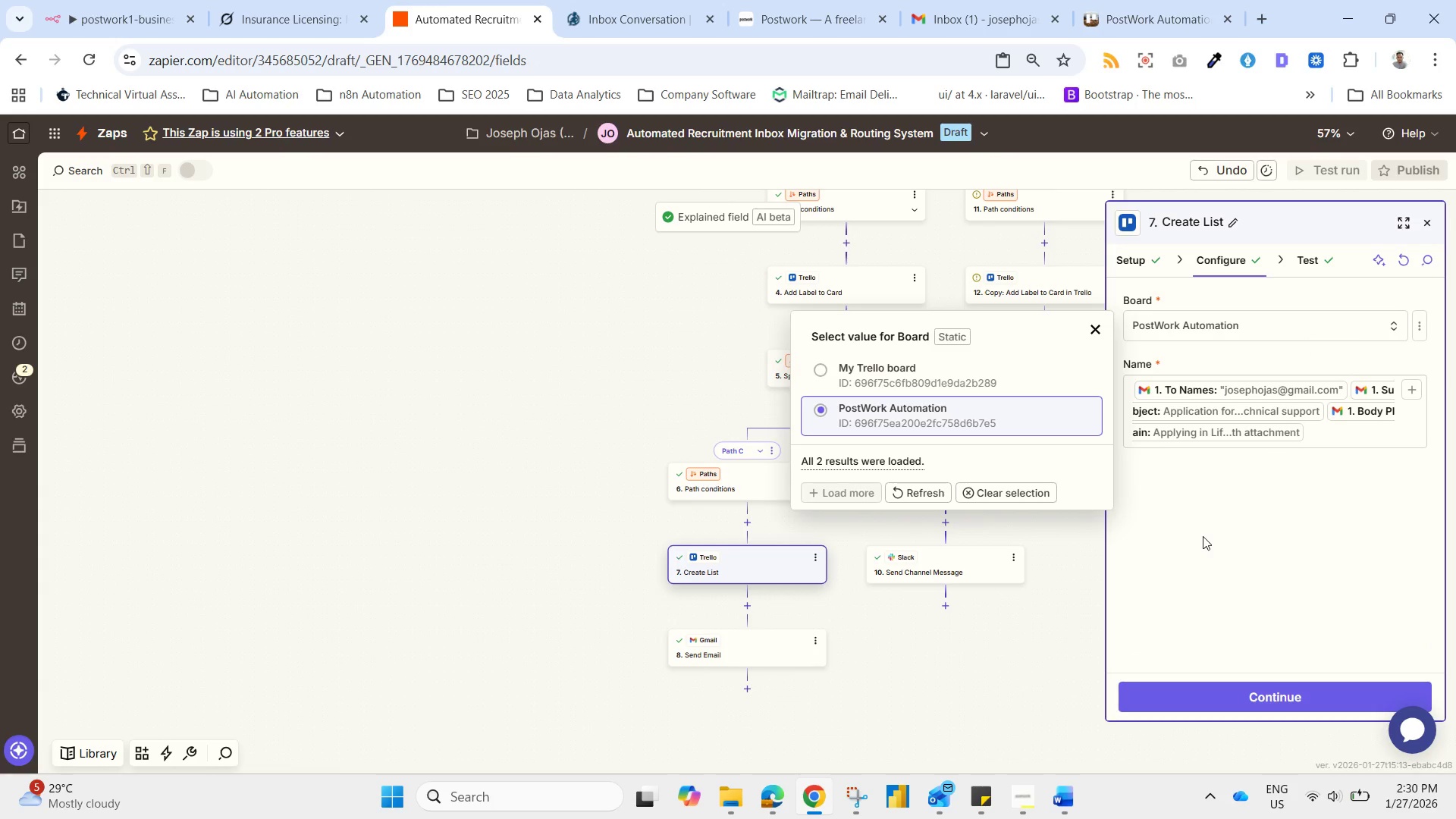 
left_click([1203, 537])
 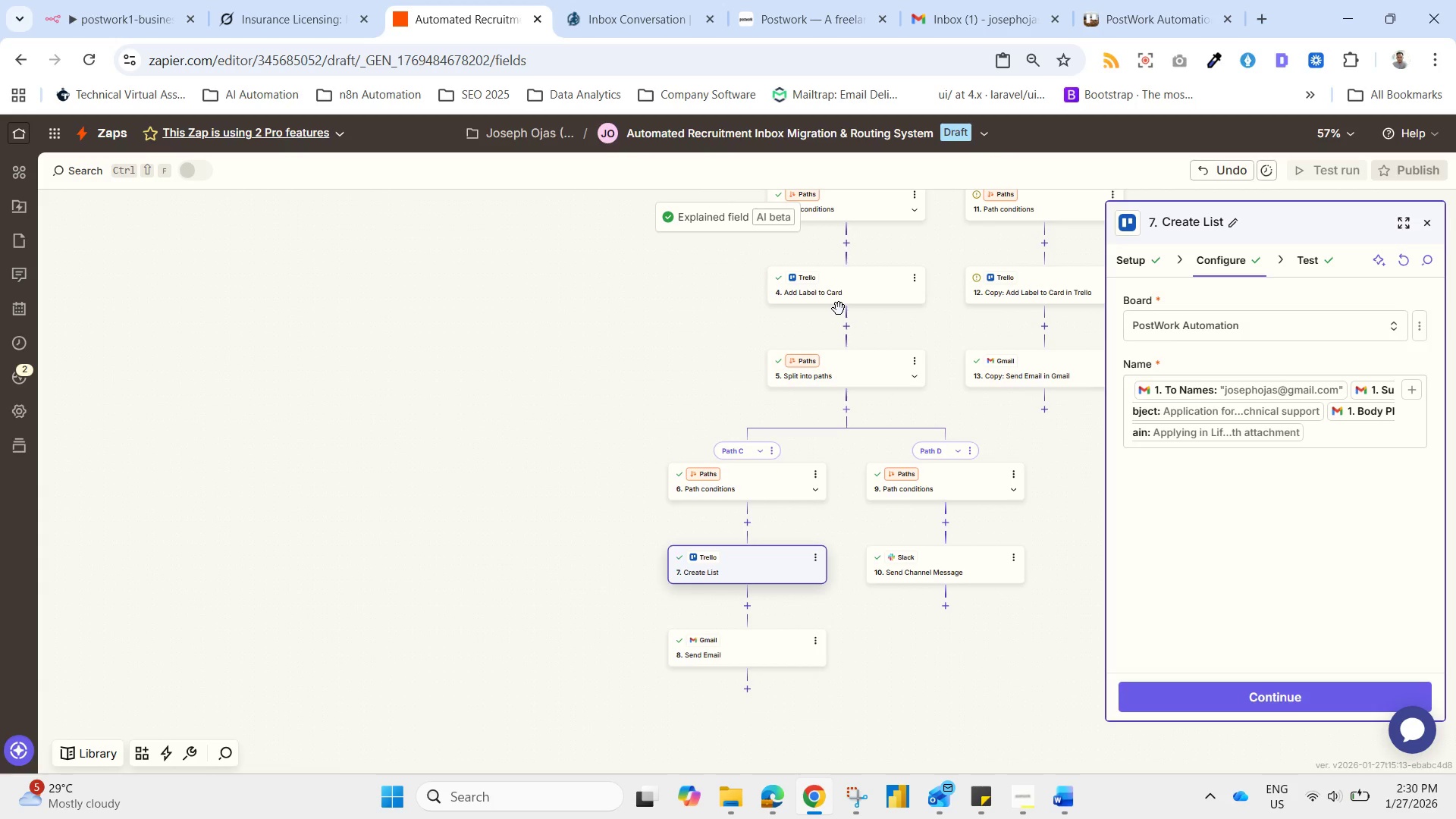 
wait(14.59)
 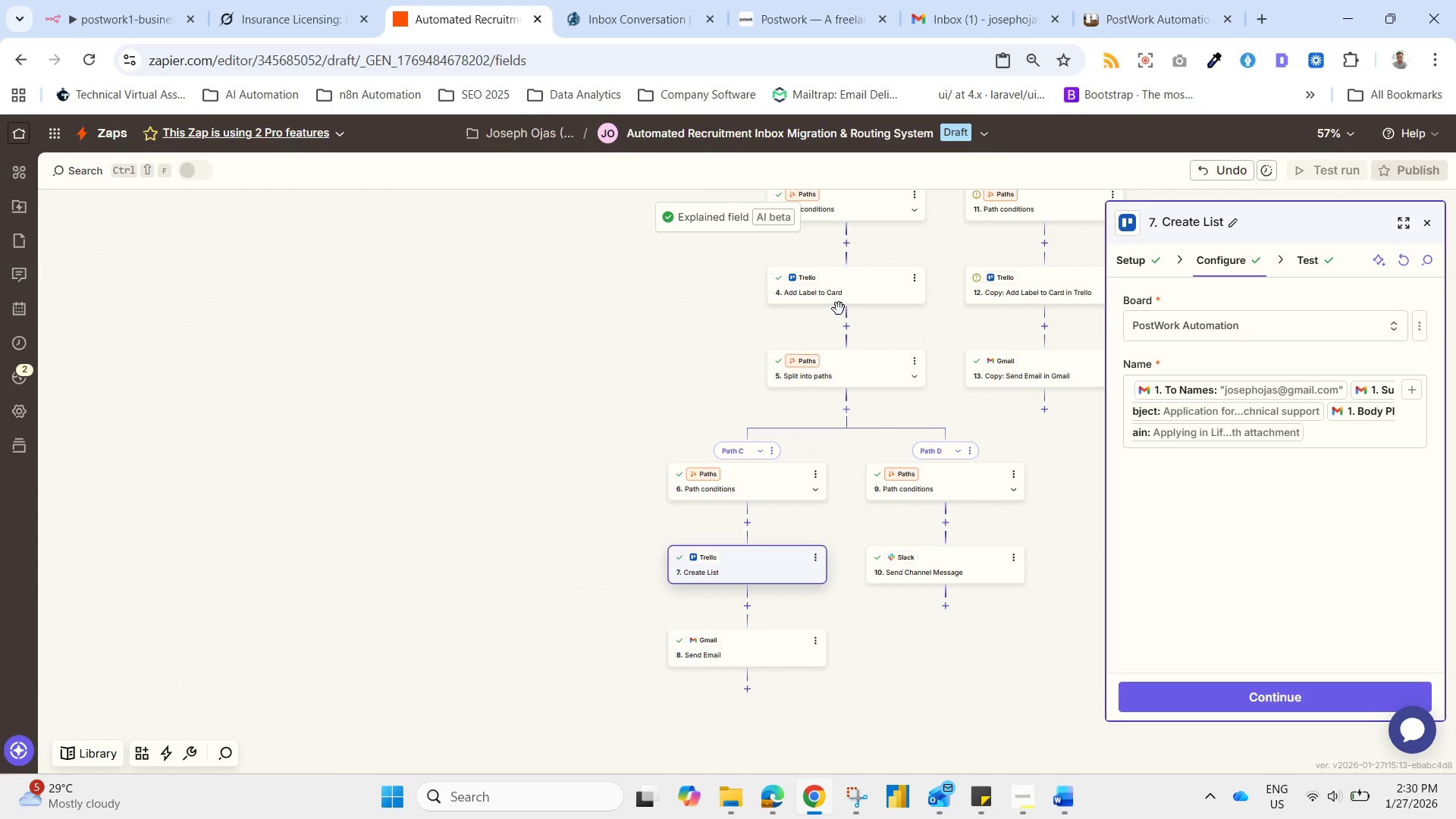 
left_click([813, 560])
 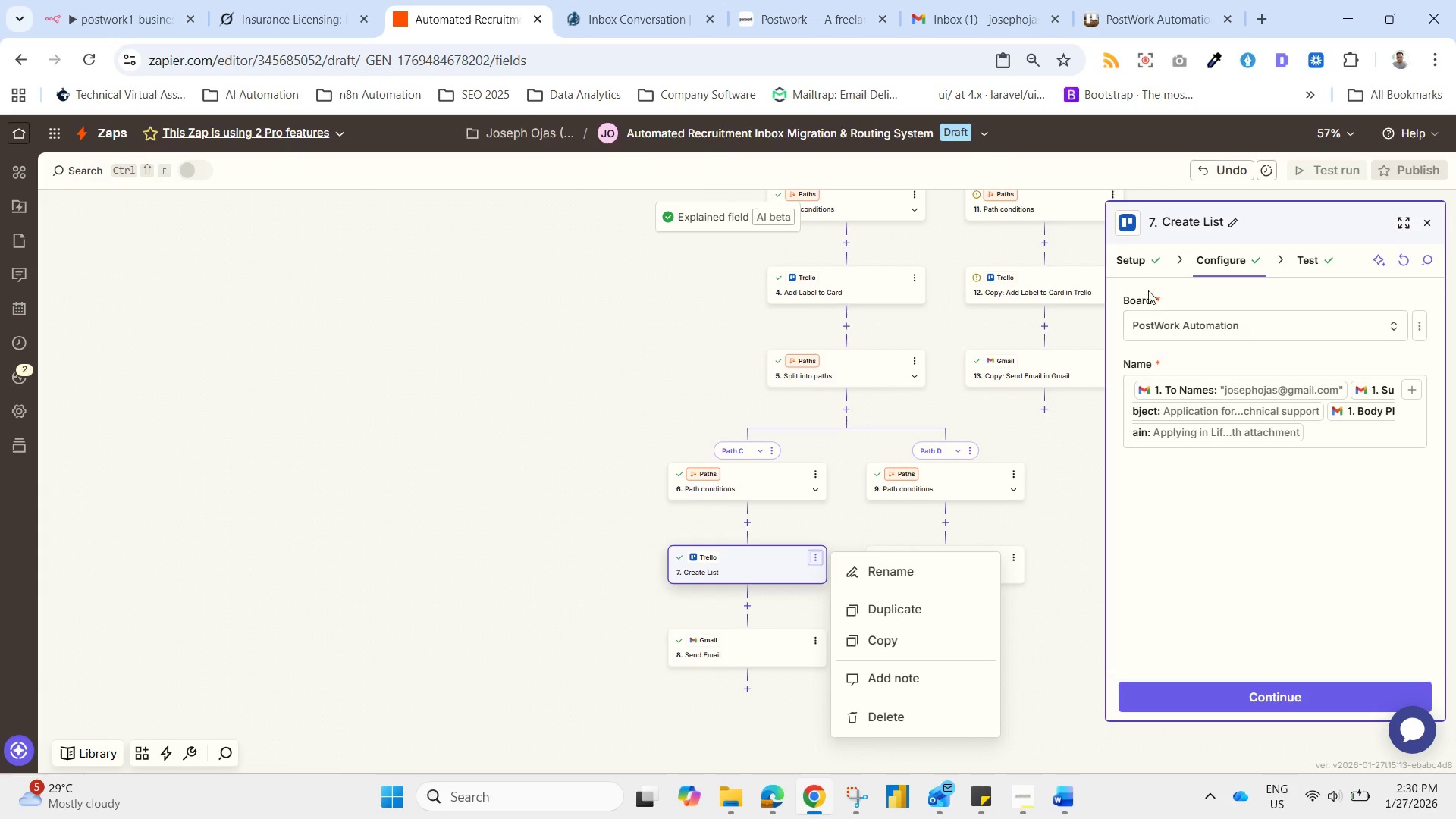 
left_click([1135, 261])
 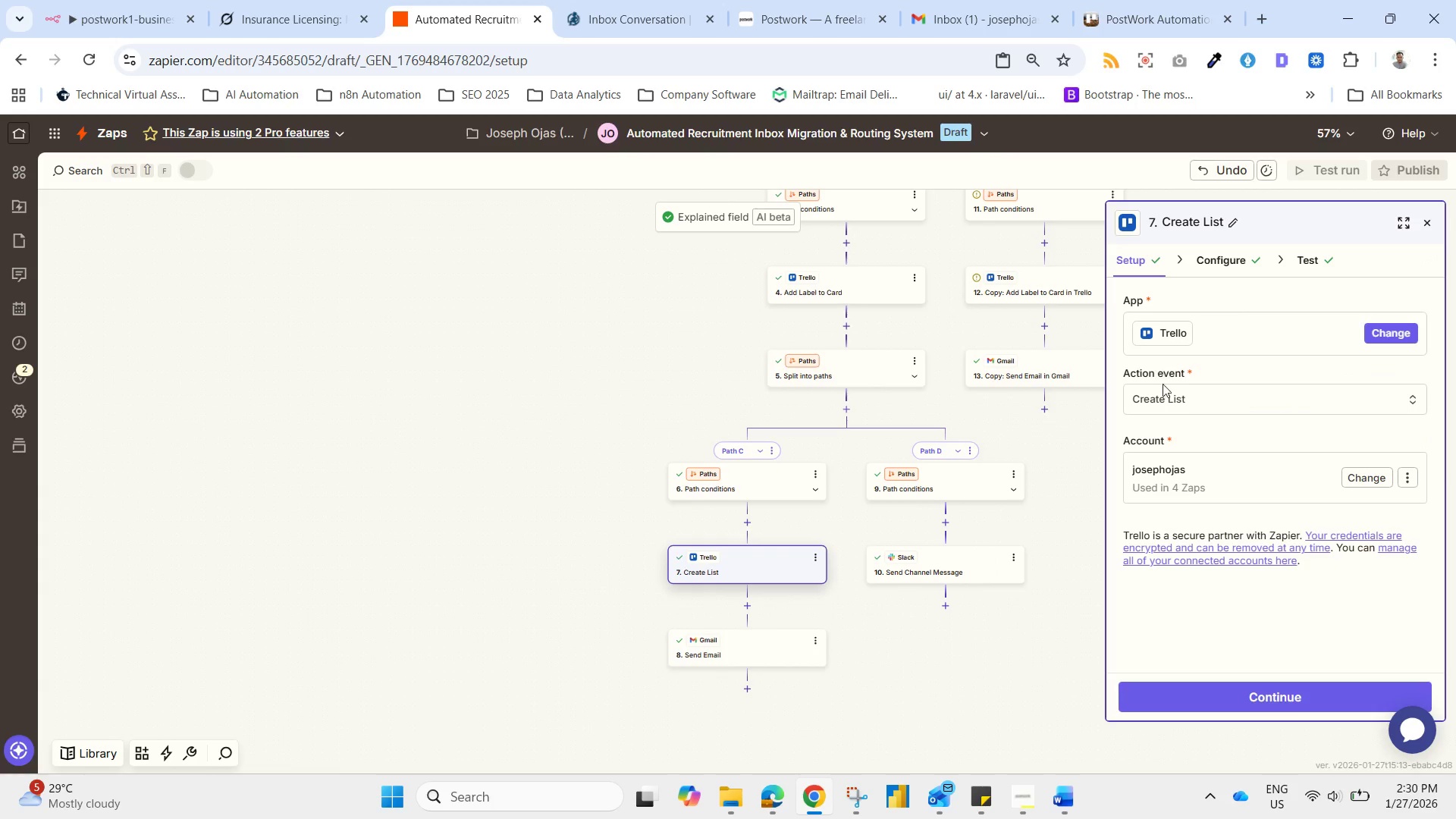 
left_click([1163, 394])
 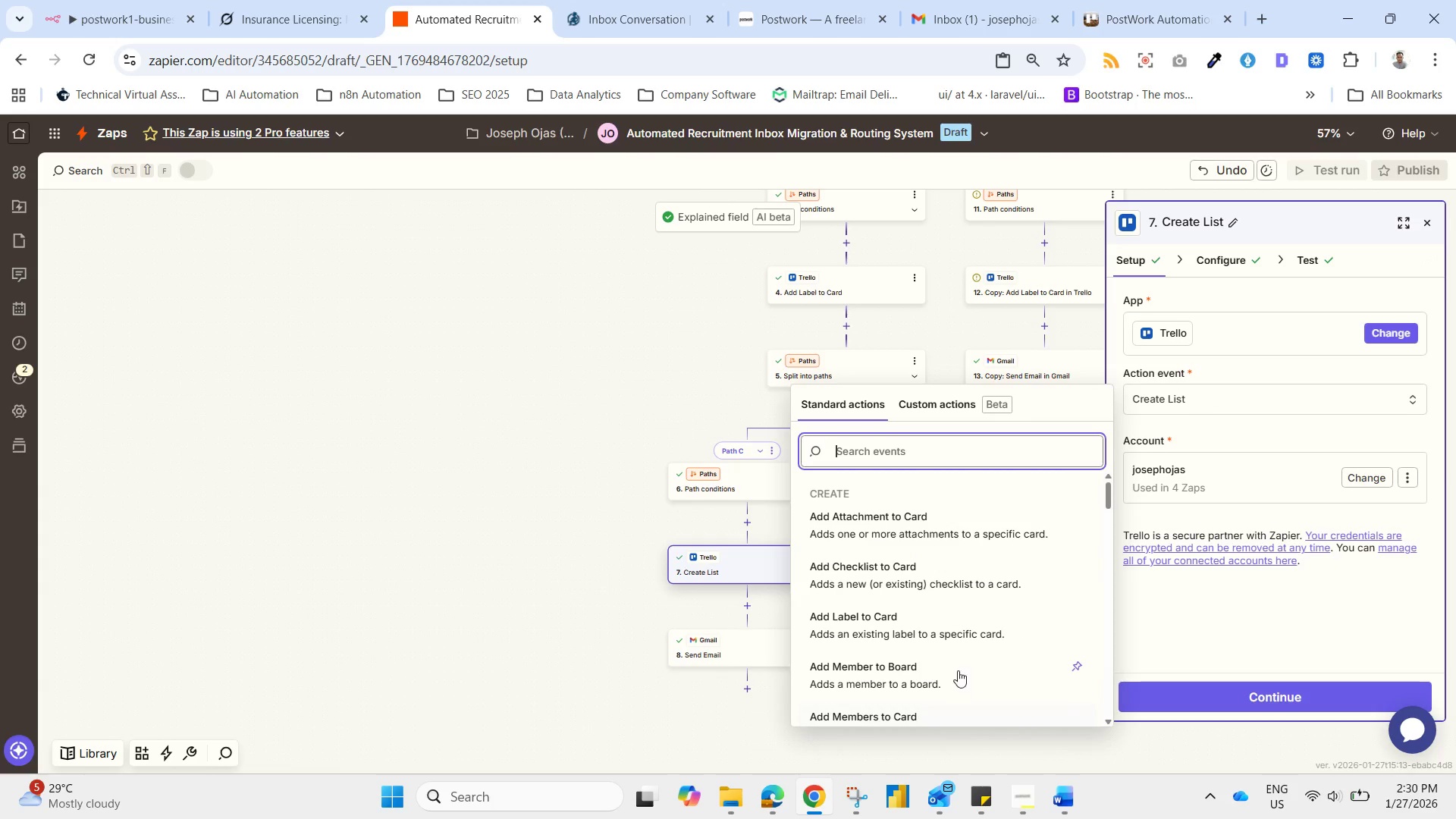 
scroll: coordinate [961, 639], scroll_direction: down, amount: 5.0
 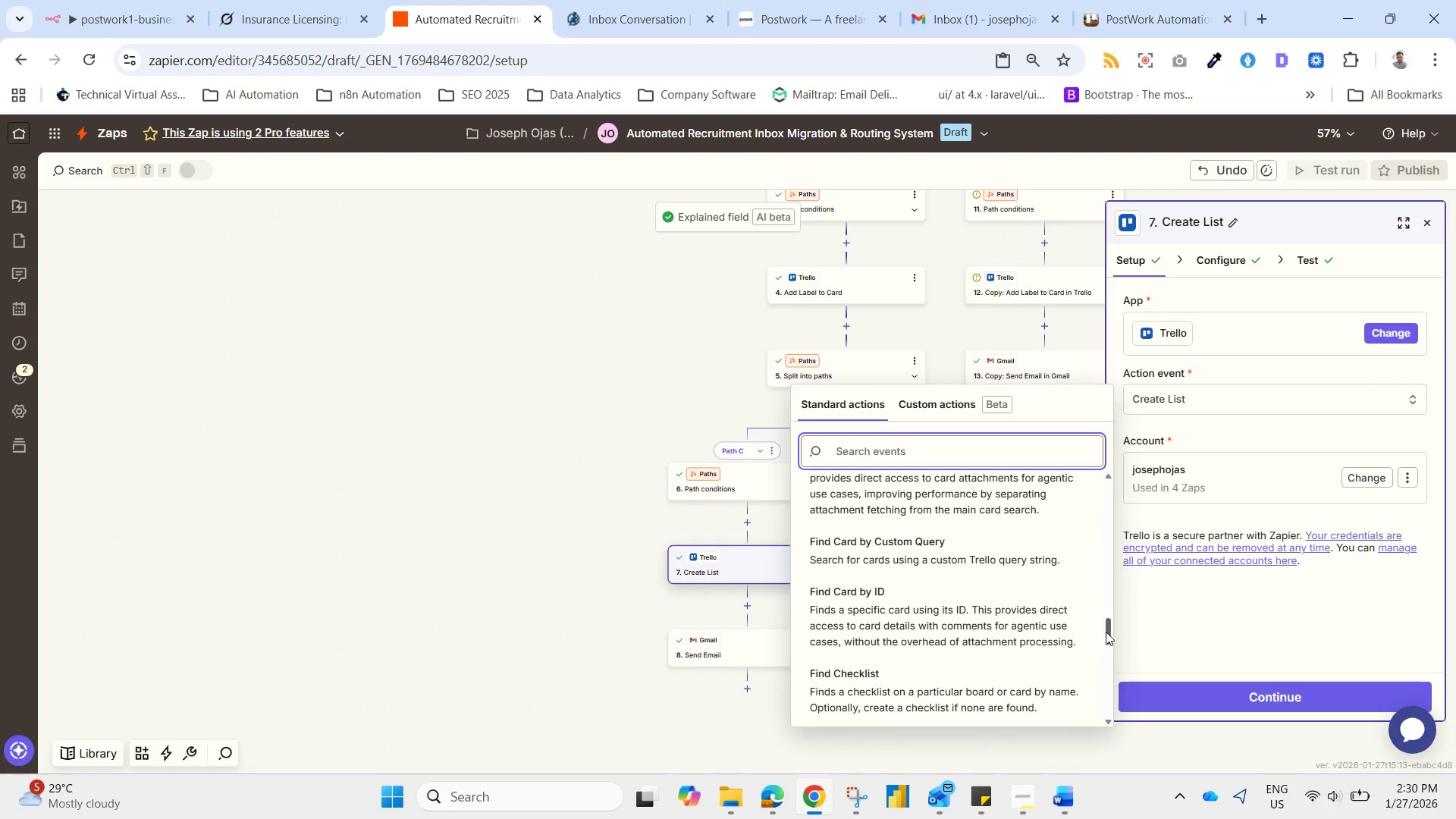 
left_click_drag(start_coordinate=[1111, 629], to_coordinate=[1097, 457])
 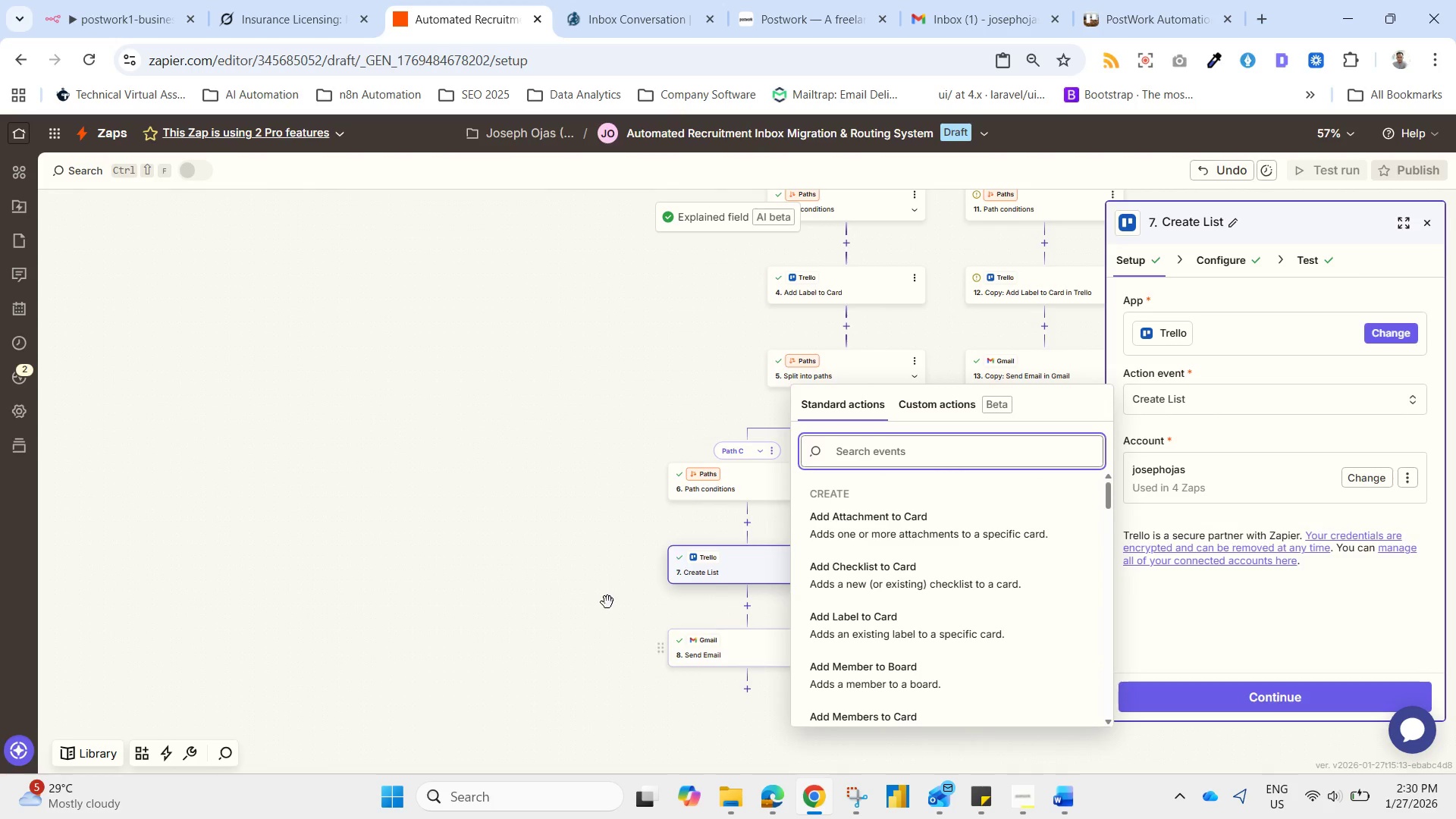 
left_click([431, 558])
 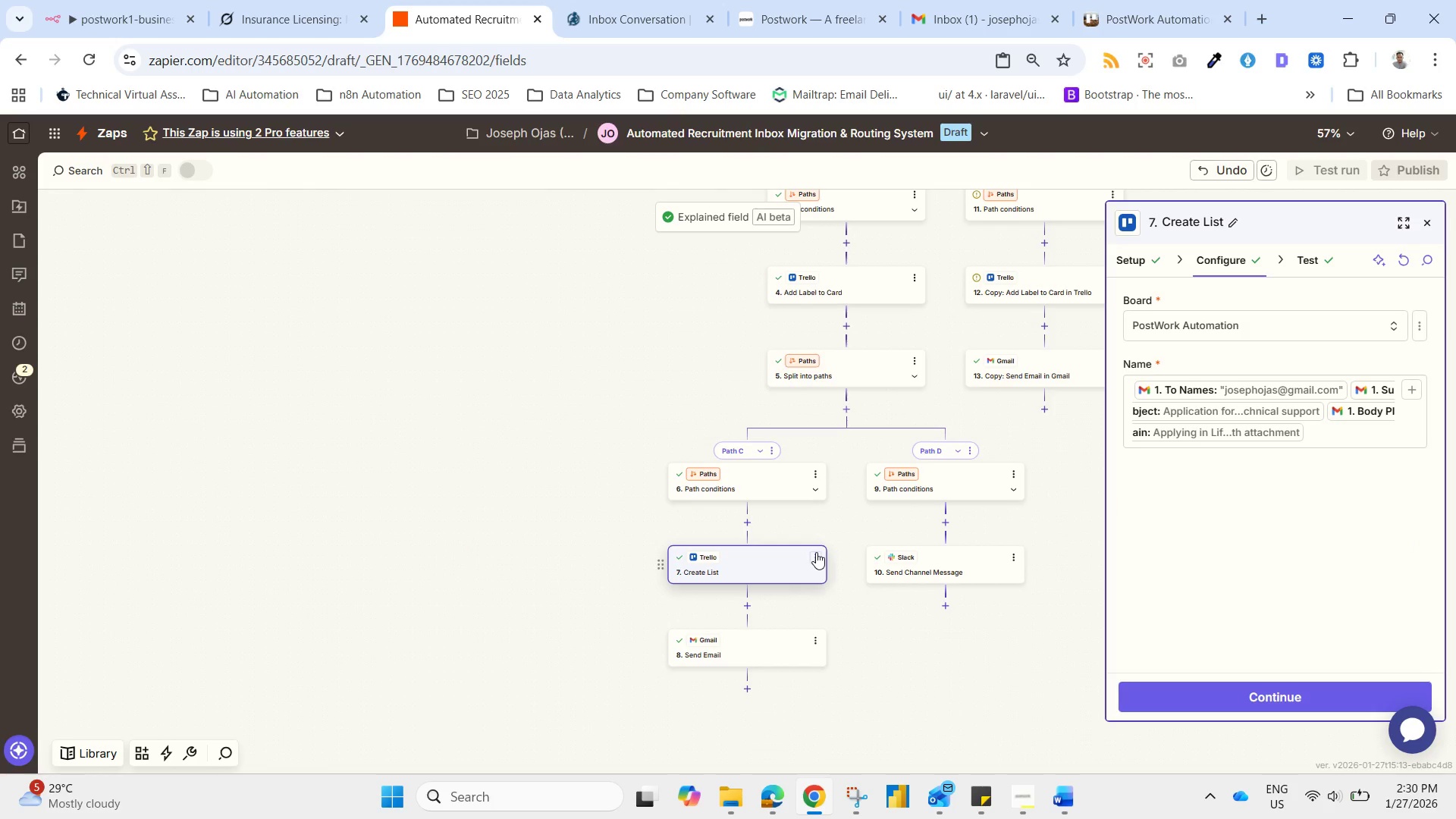 
wait(8.03)
 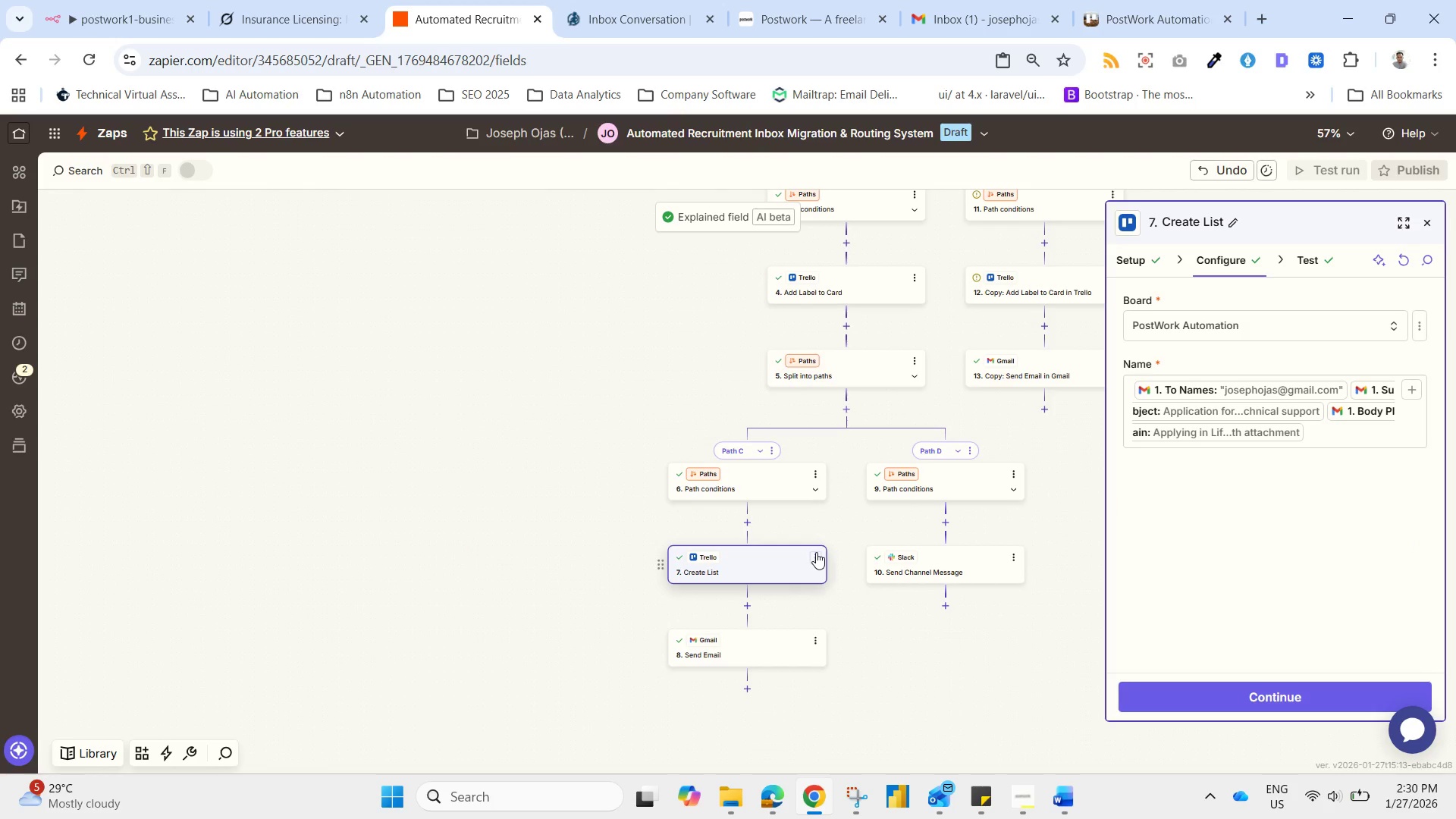 
left_click([815, 560])
 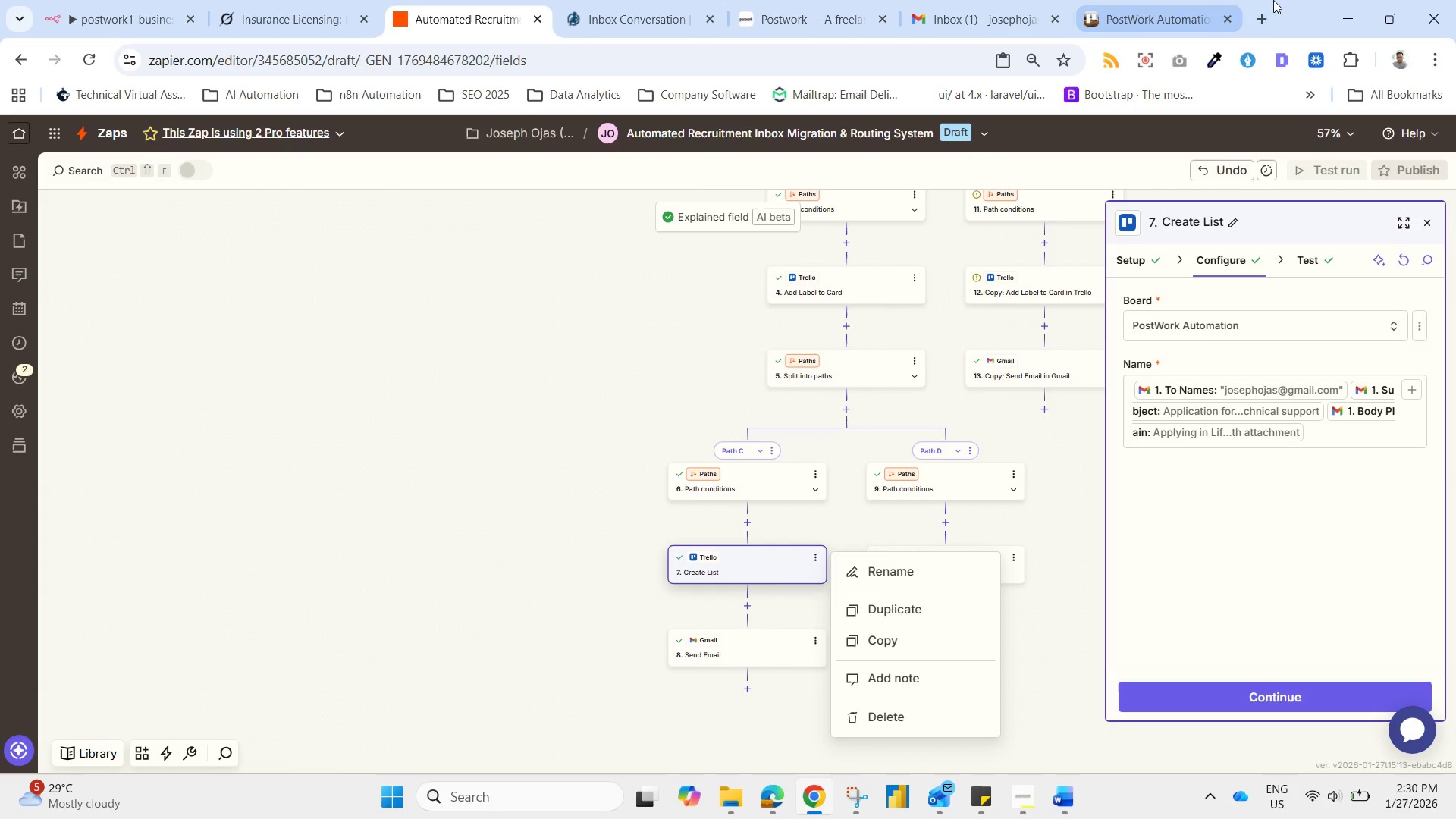 
left_click_drag(start_coordinate=[1151, 4], to_coordinate=[1156, 5])
 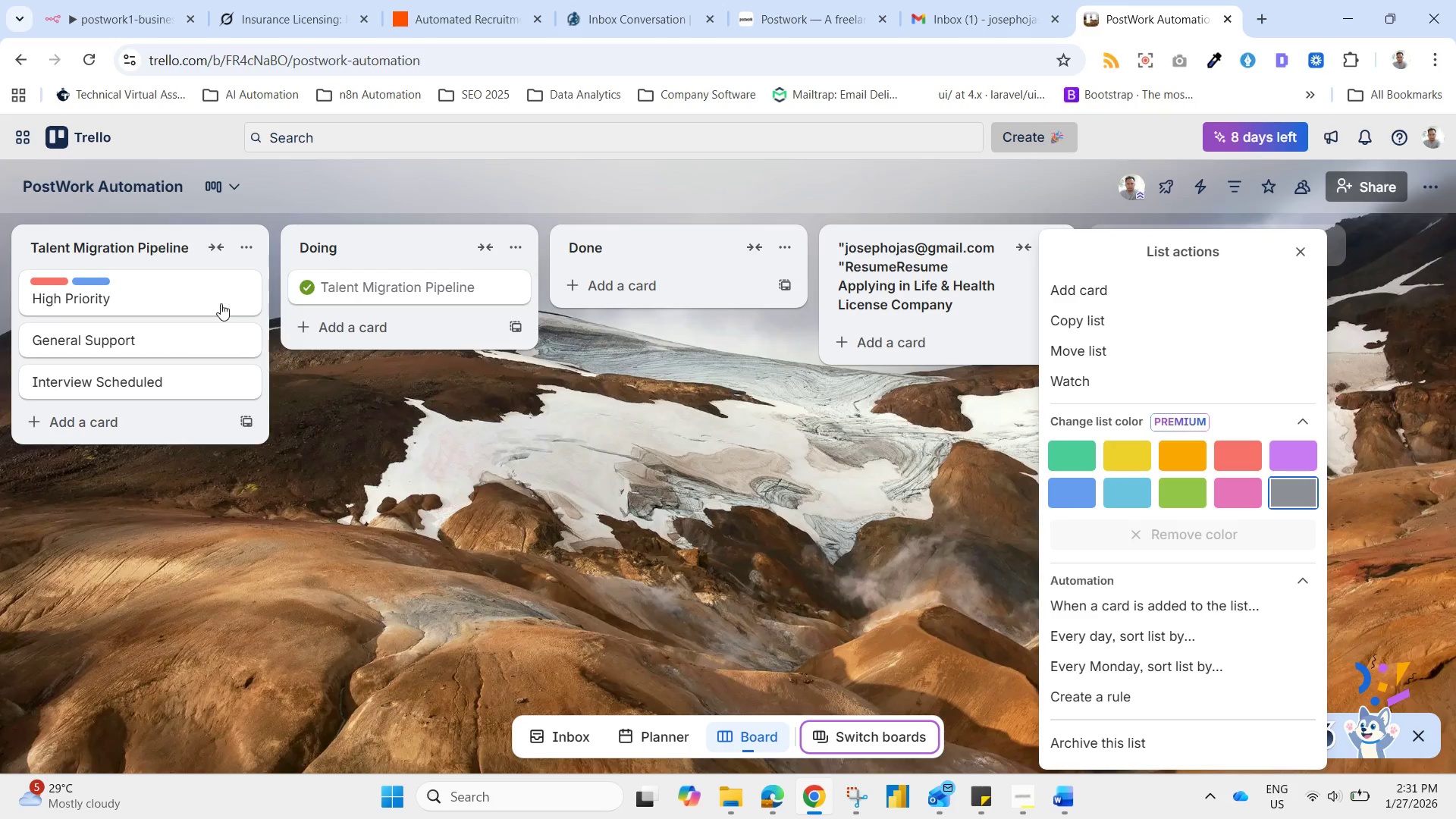 
left_click([184, 305])
 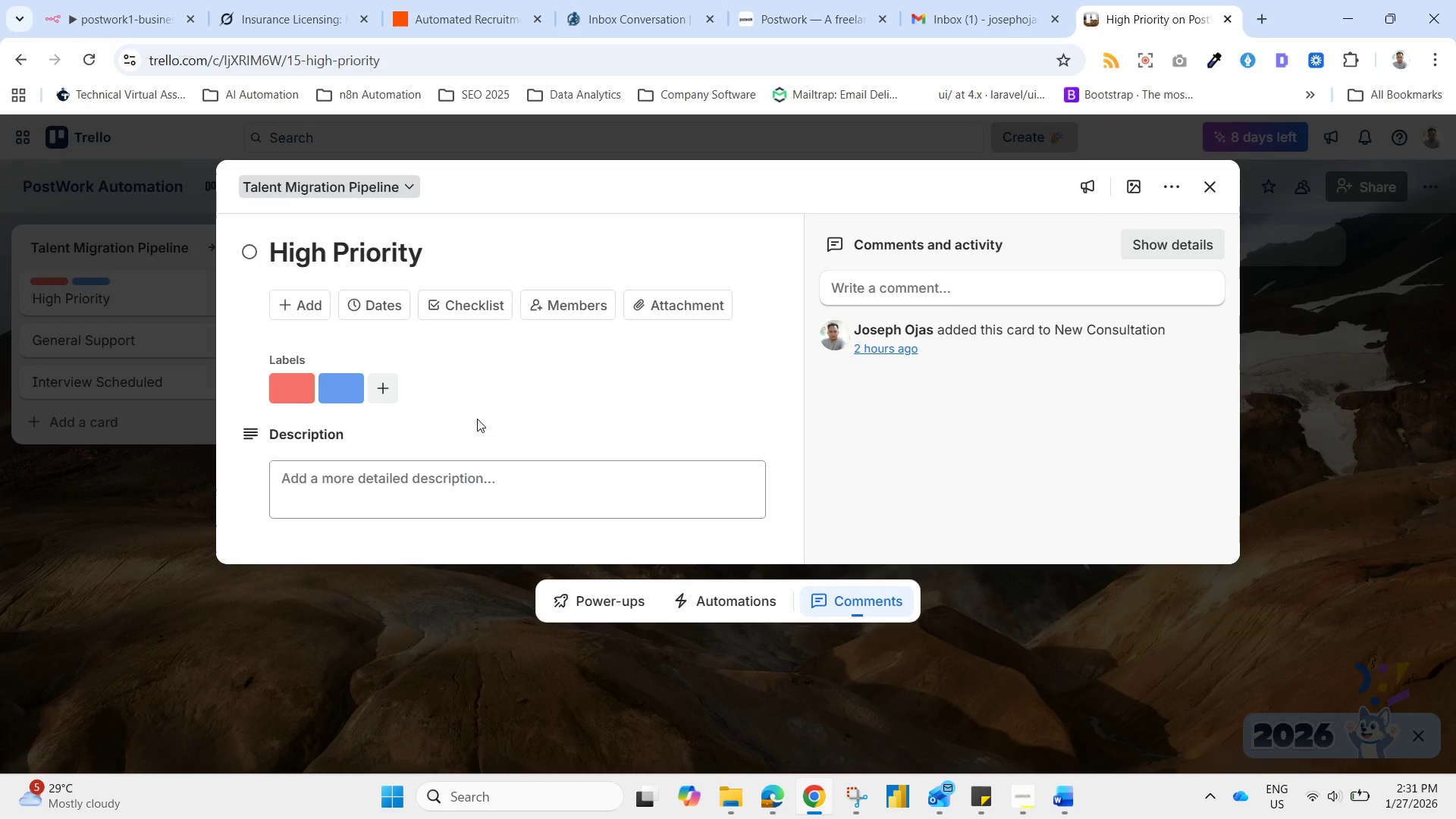 
wait(13.25)
 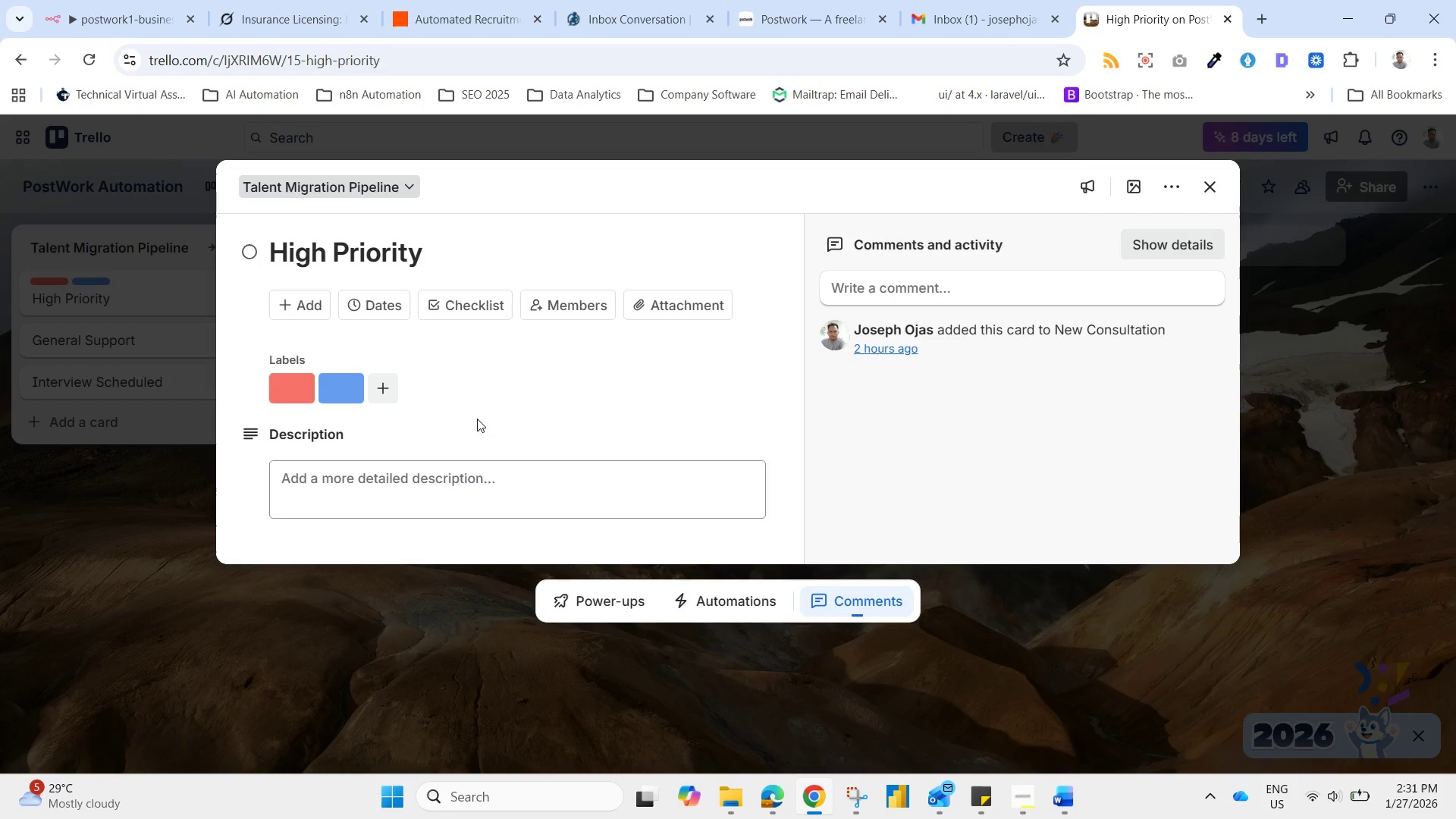 
left_click([111, 624])
 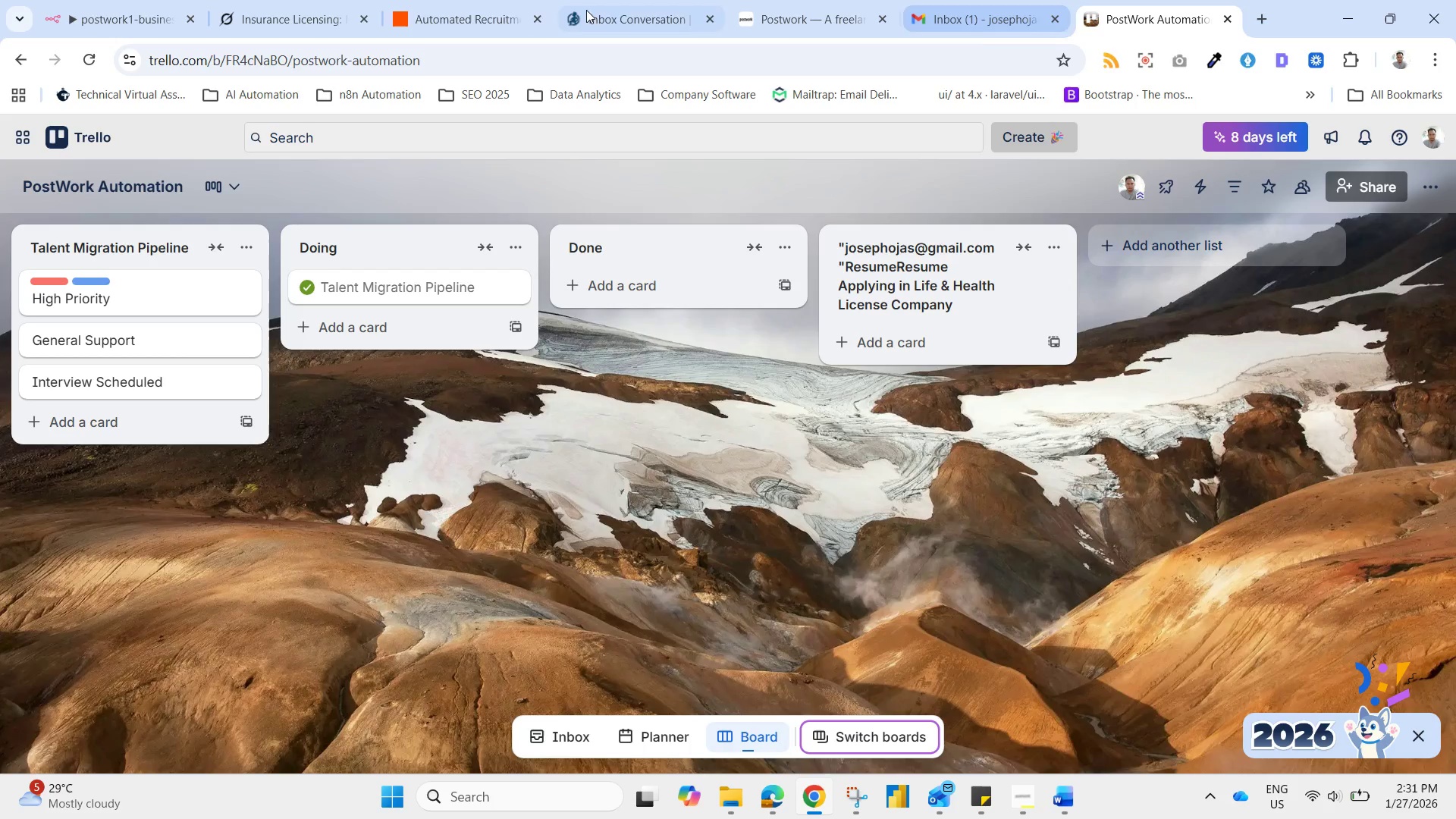 
left_click([479, 11])
 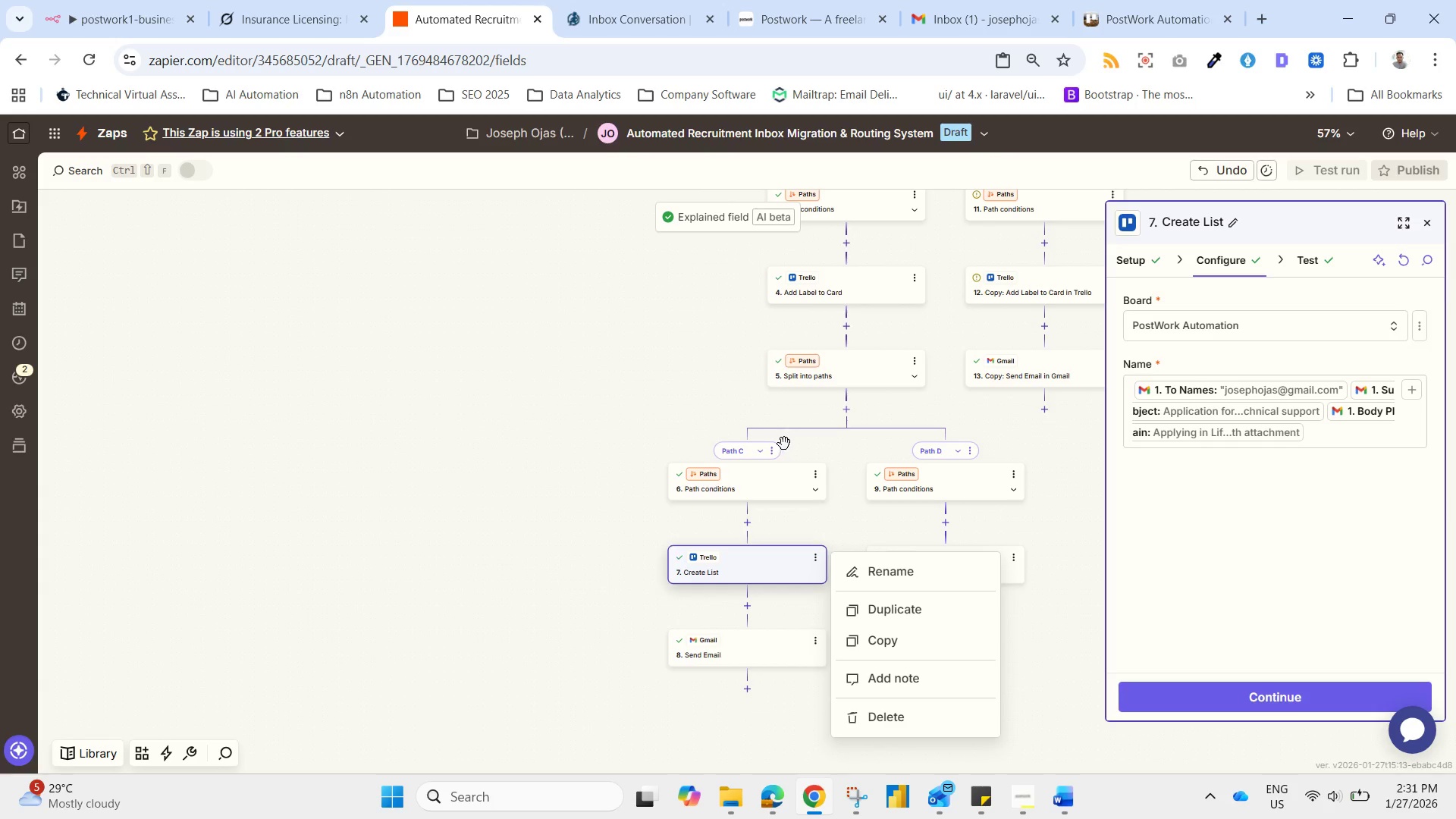 
left_click_drag(start_coordinate=[603, 397], to_coordinate=[510, 481])
 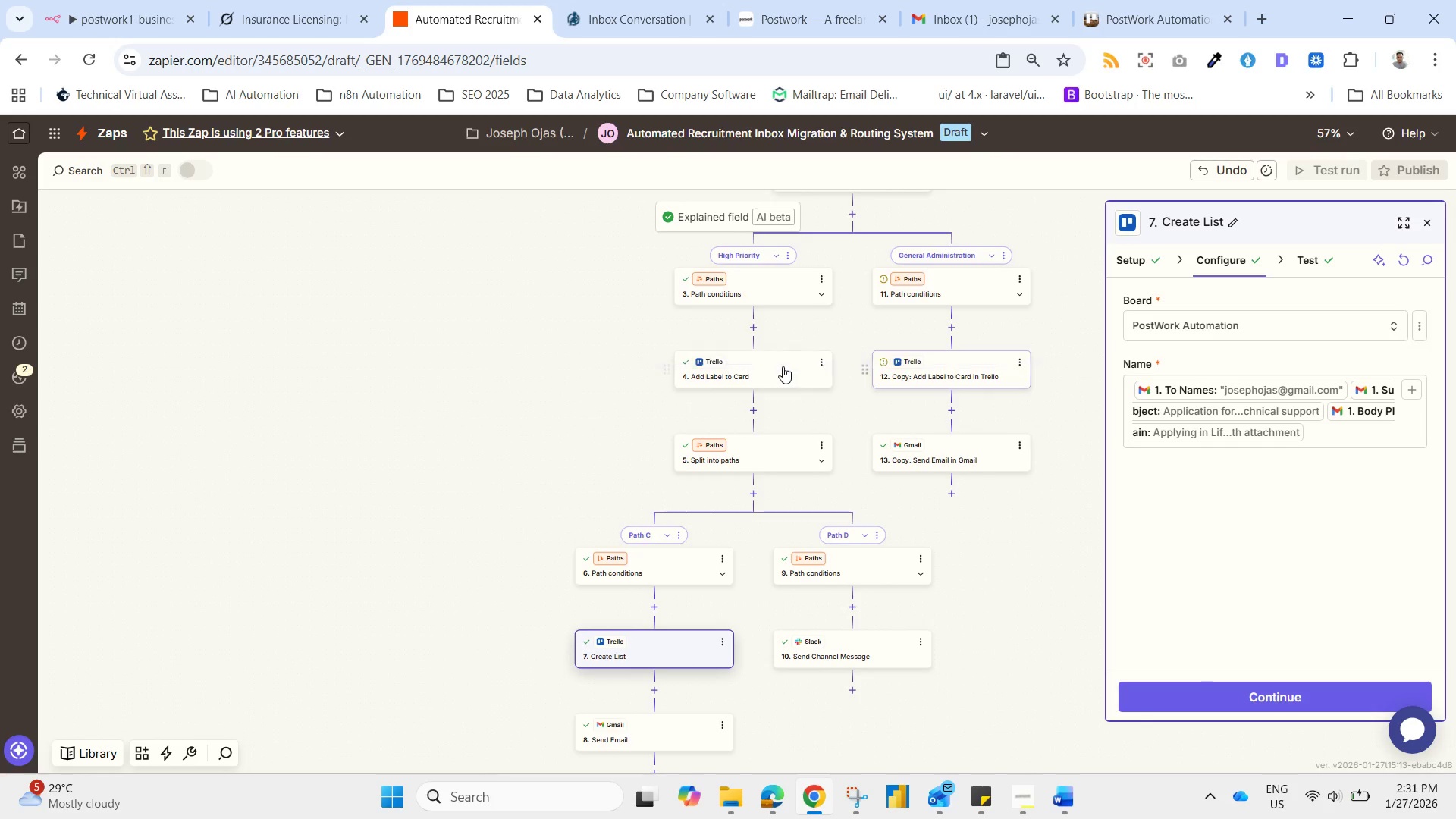 
left_click([783, 366])
 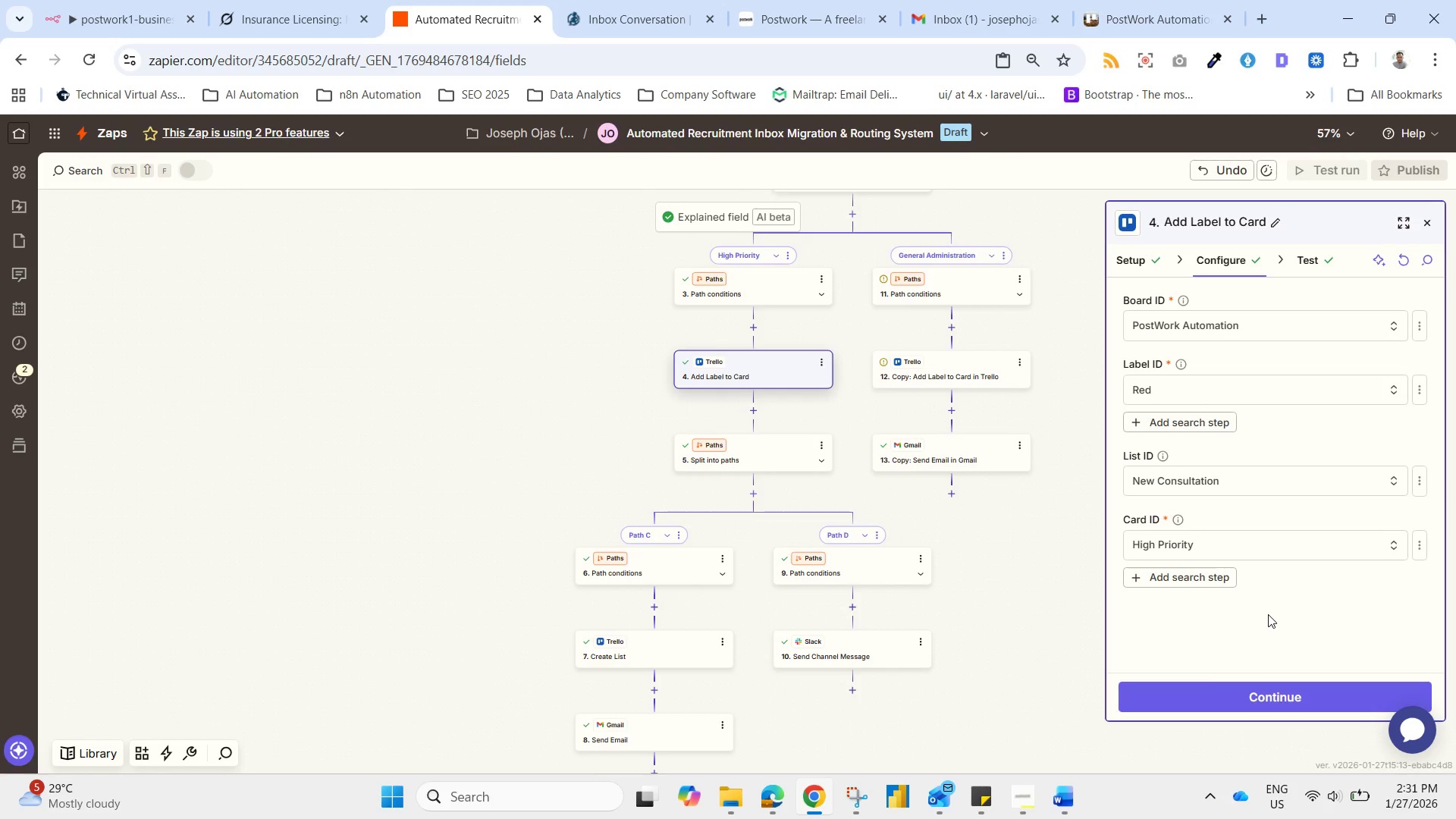 
wait(10.66)
 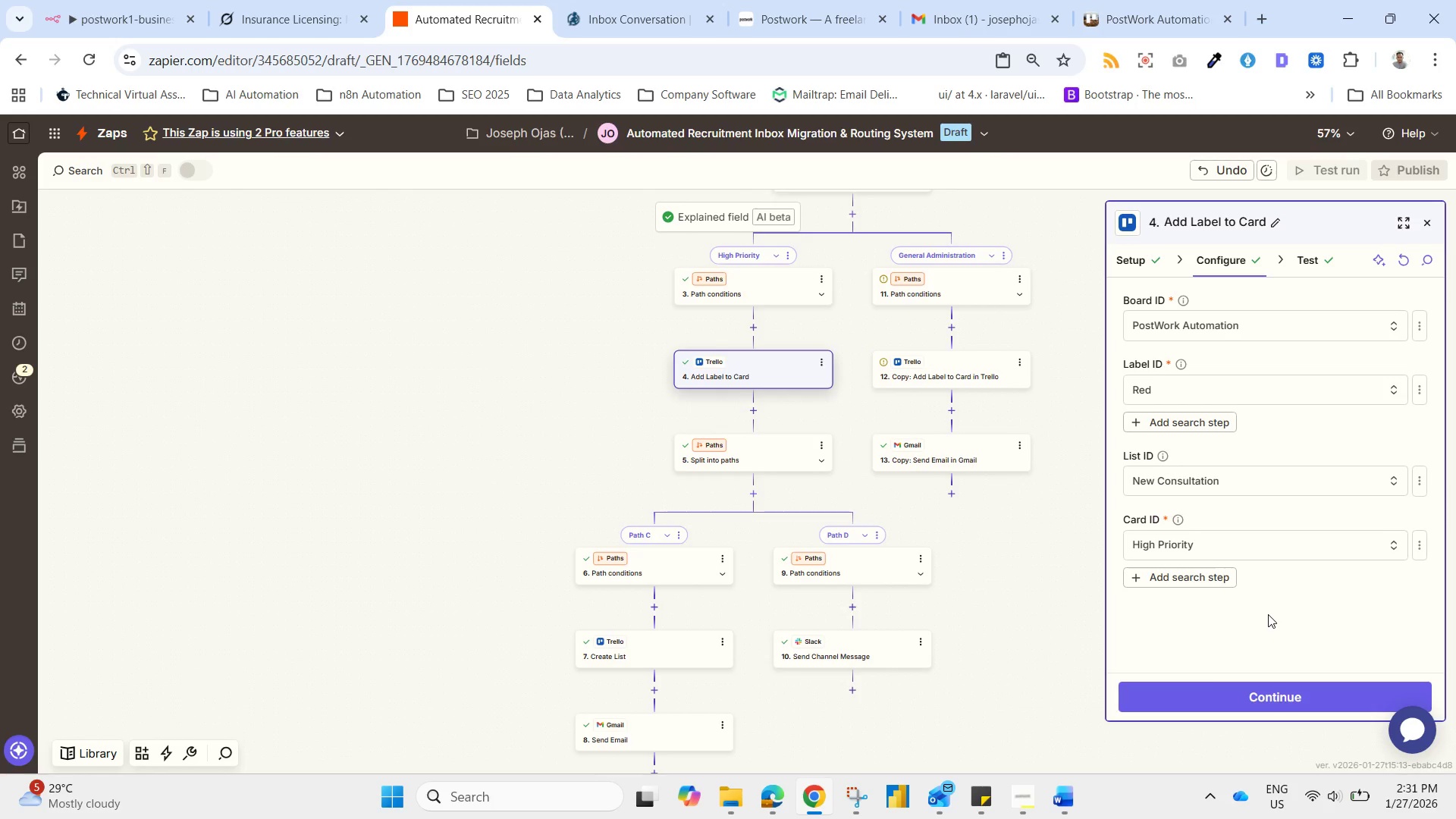 
left_click([1266, 701])
 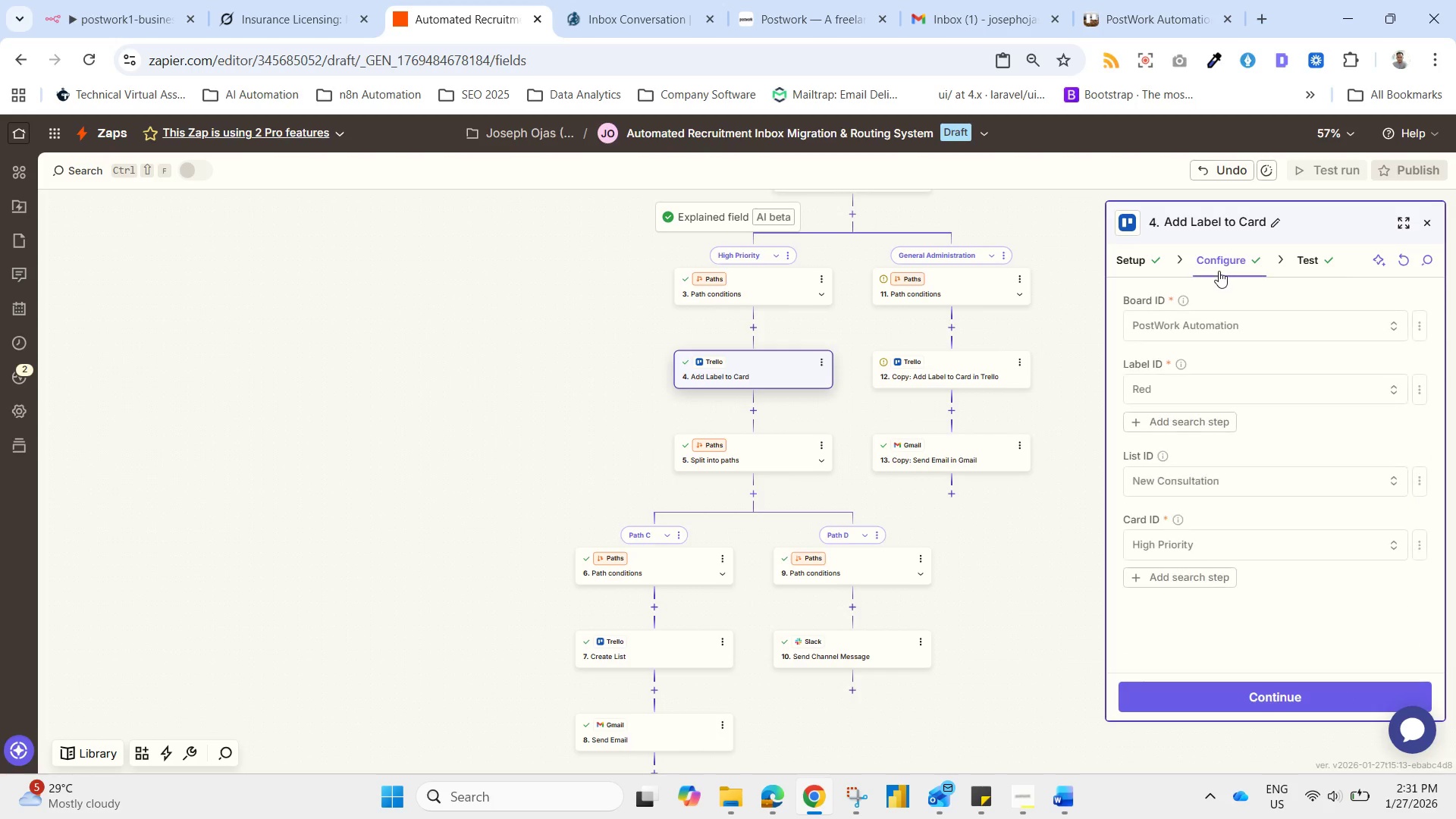 
wait(9.84)
 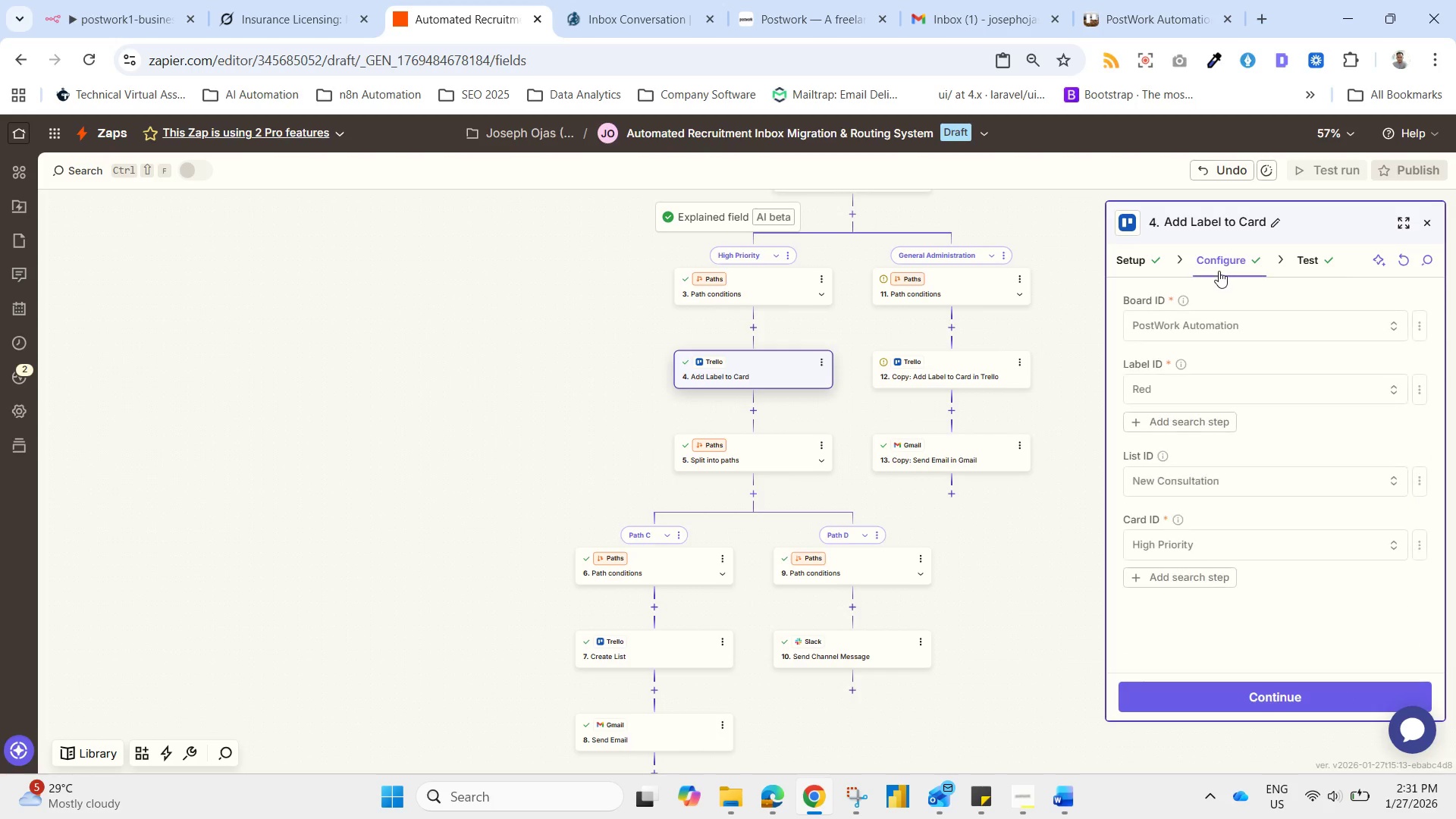 
left_click([1210, 580])
 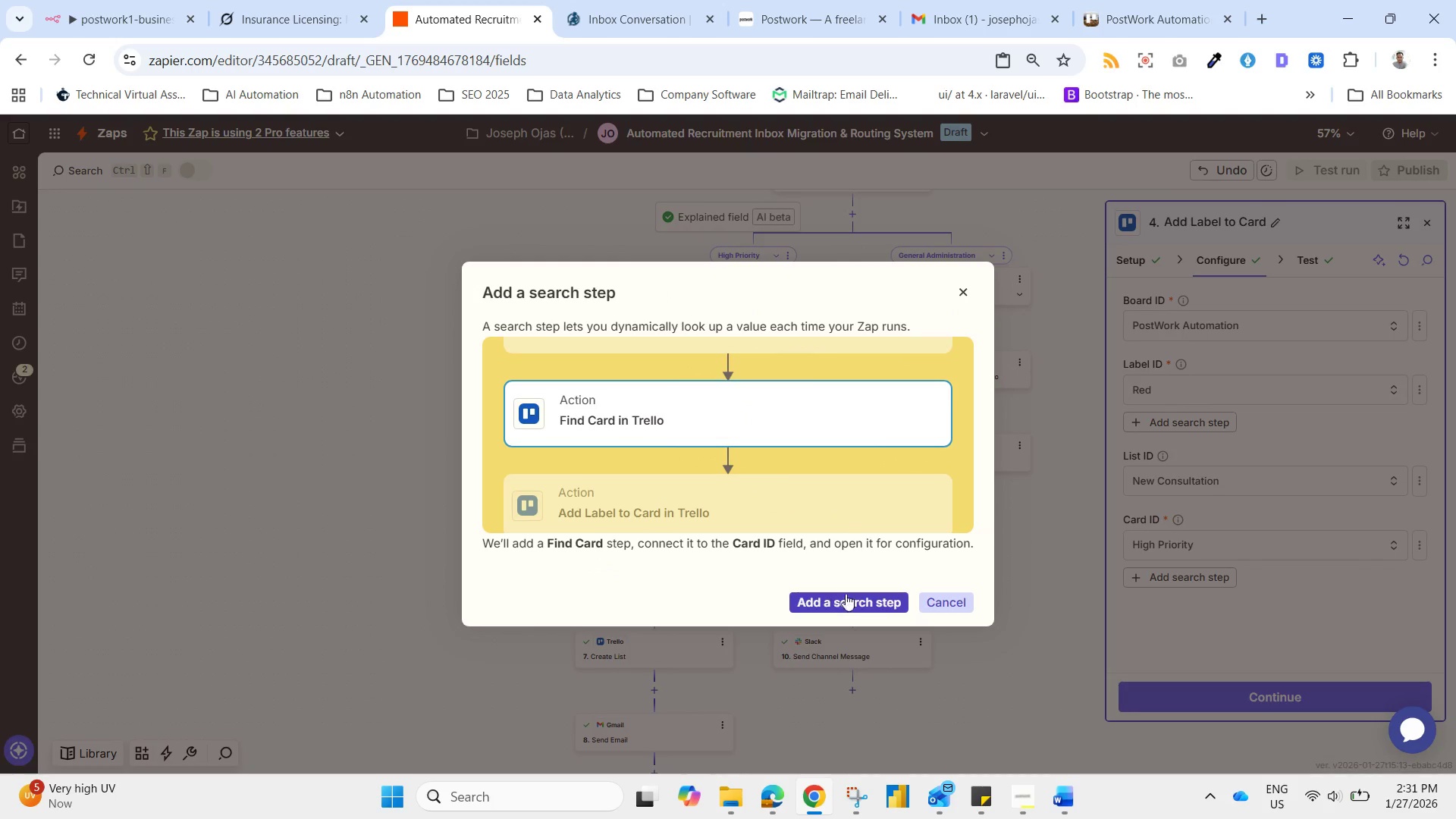 
wait(6.14)
 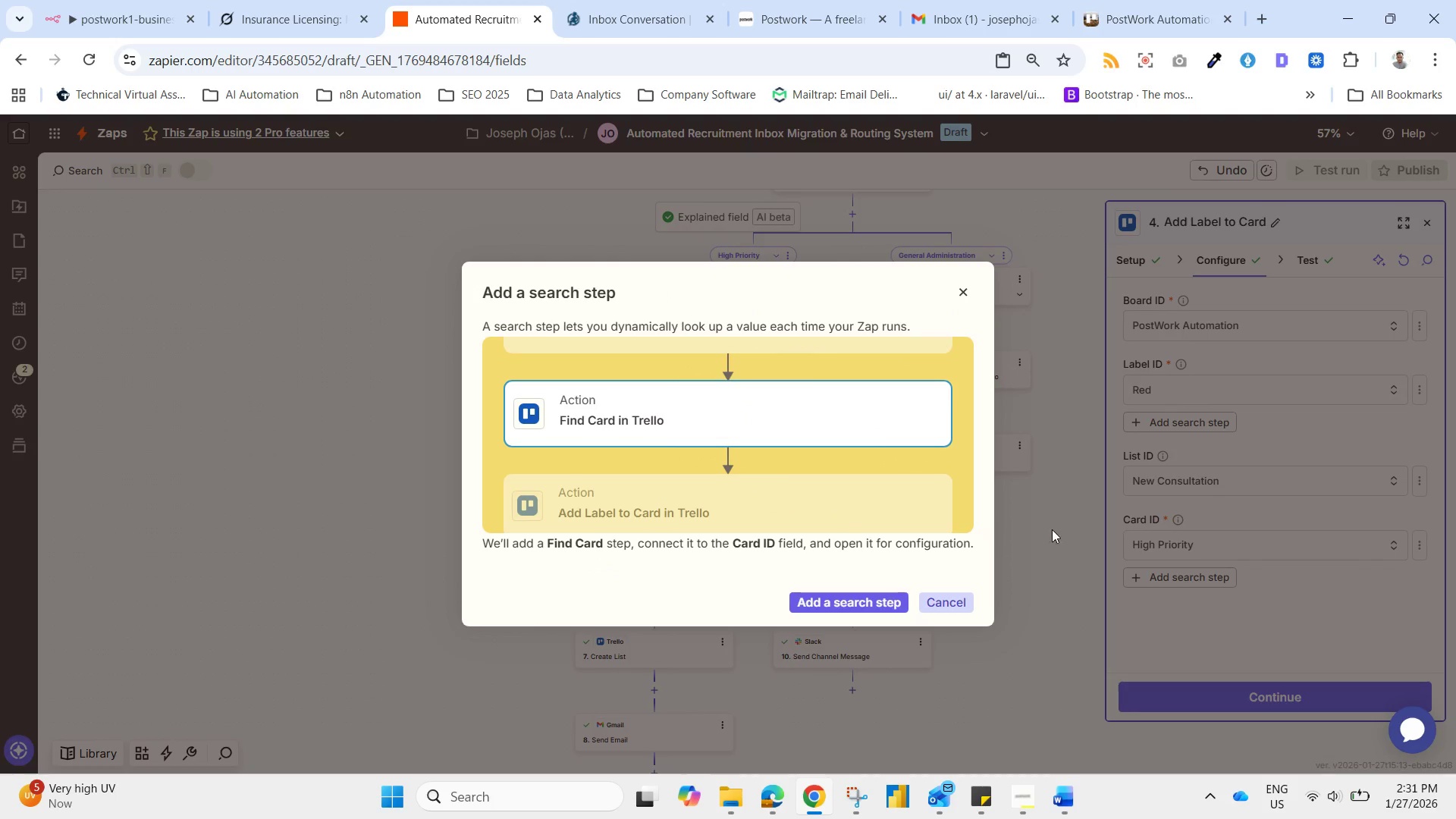 
left_click([875, 601])
 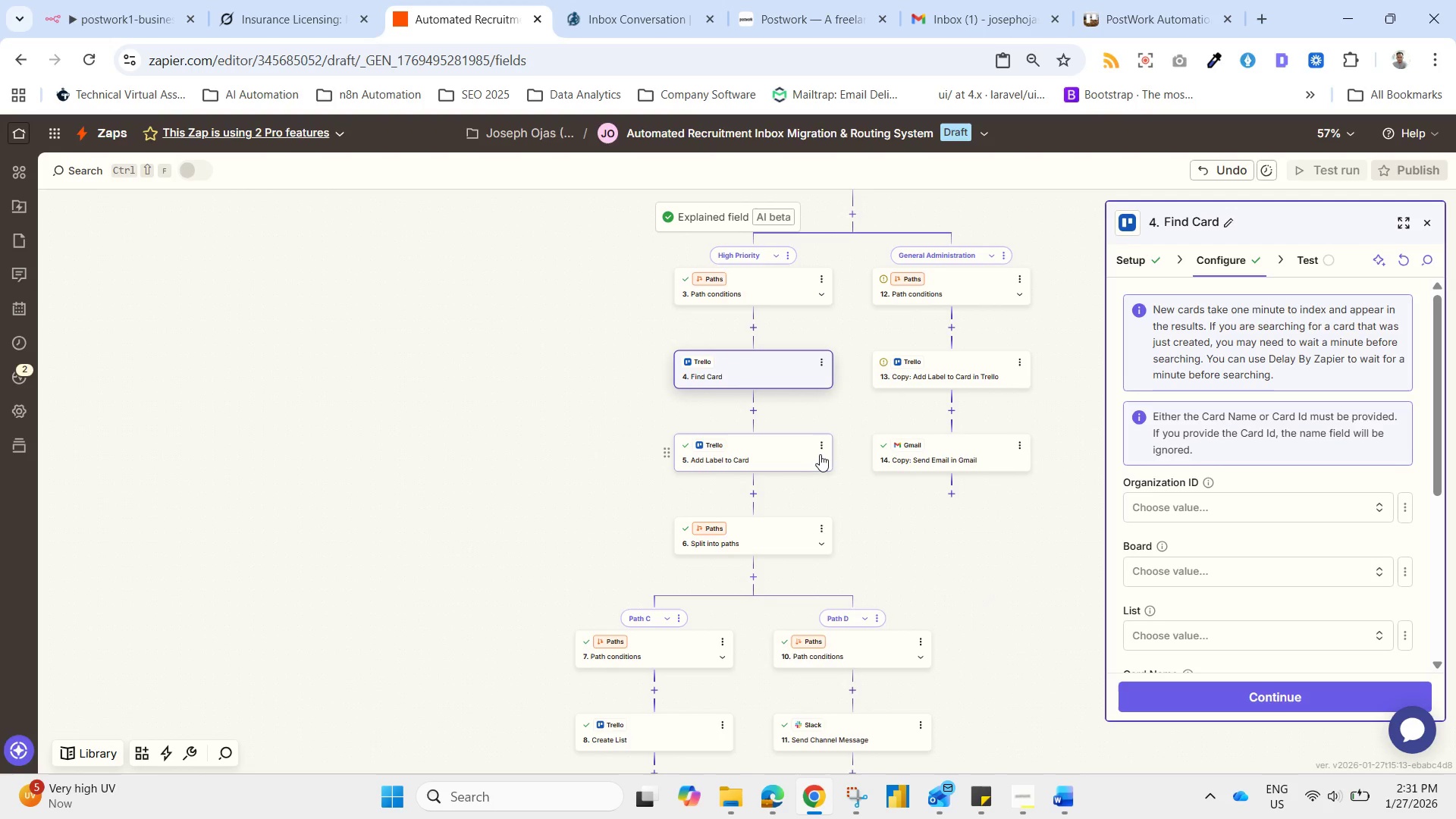 
wait(5.75)
 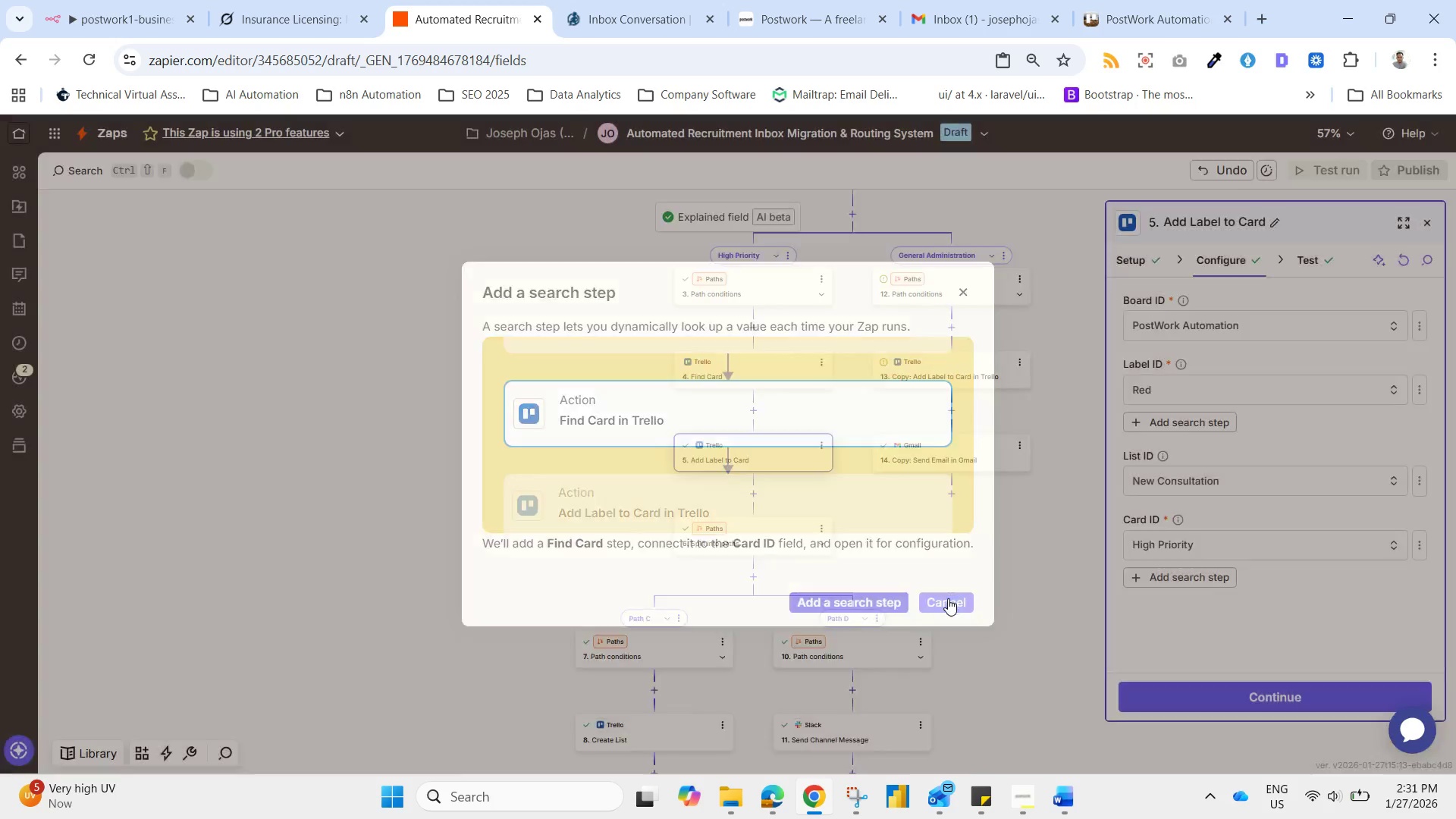 
left_click([824, 364])
 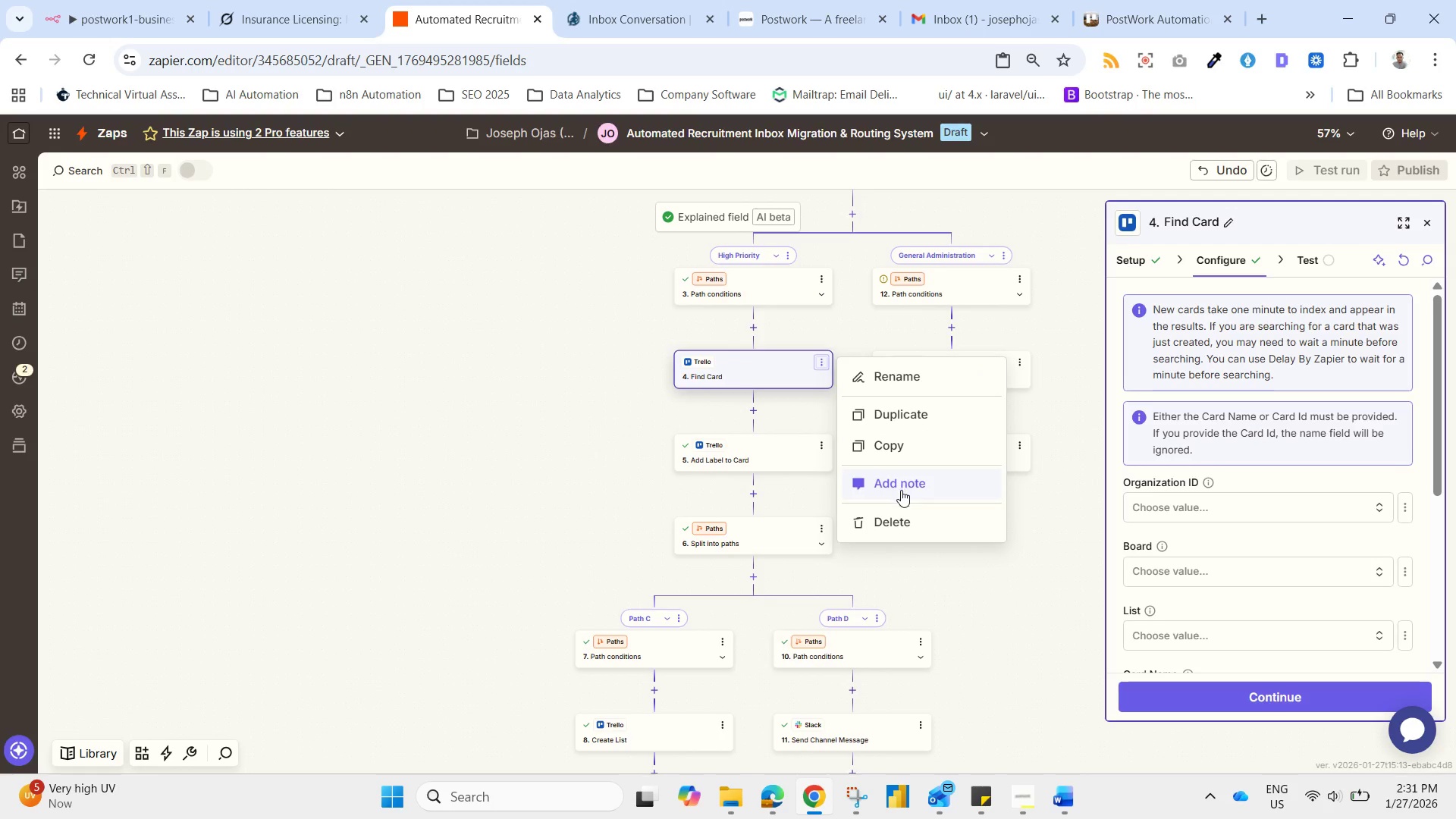 
left_click([905, 527])
 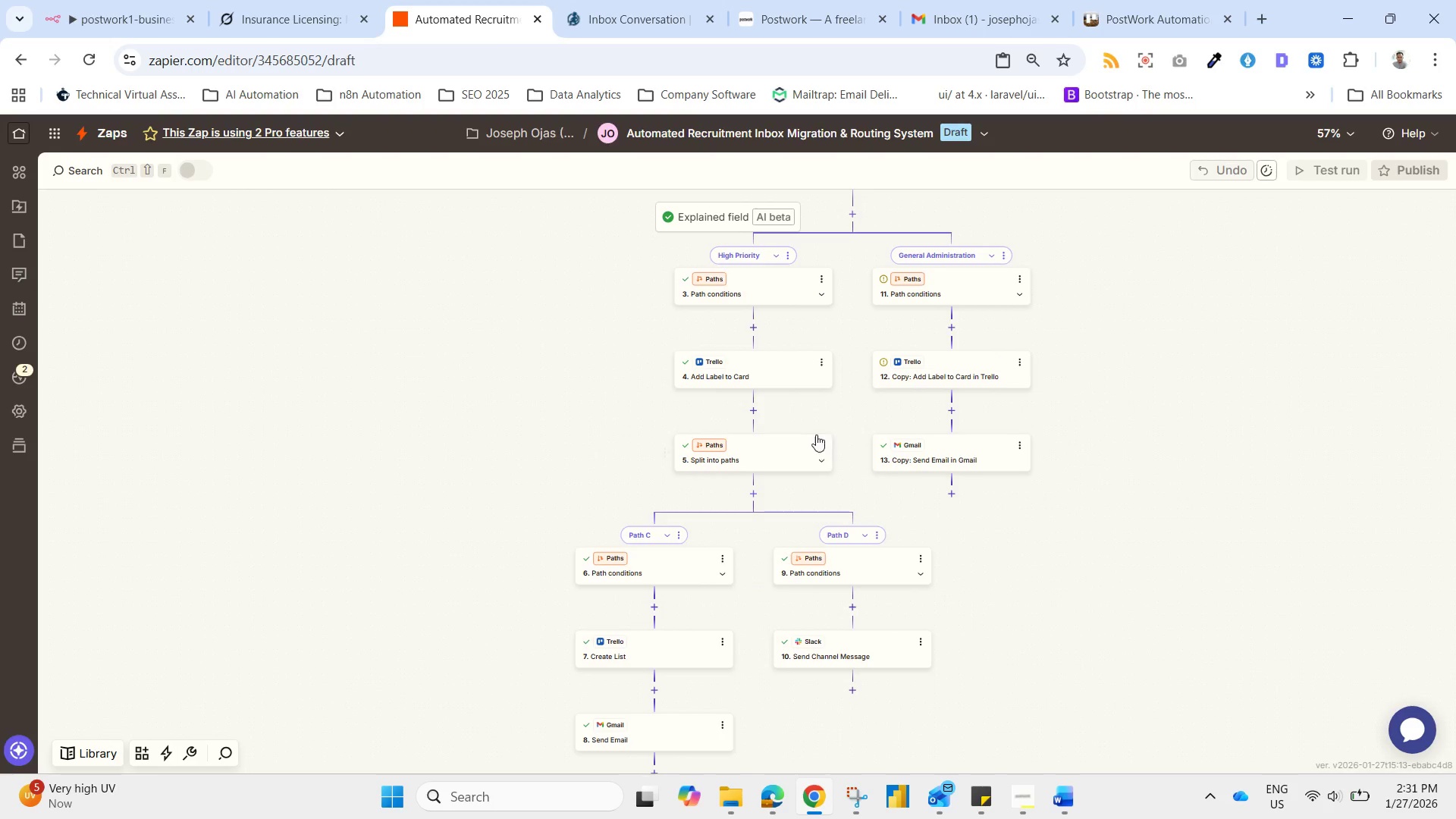 
left_click([758, 366])
 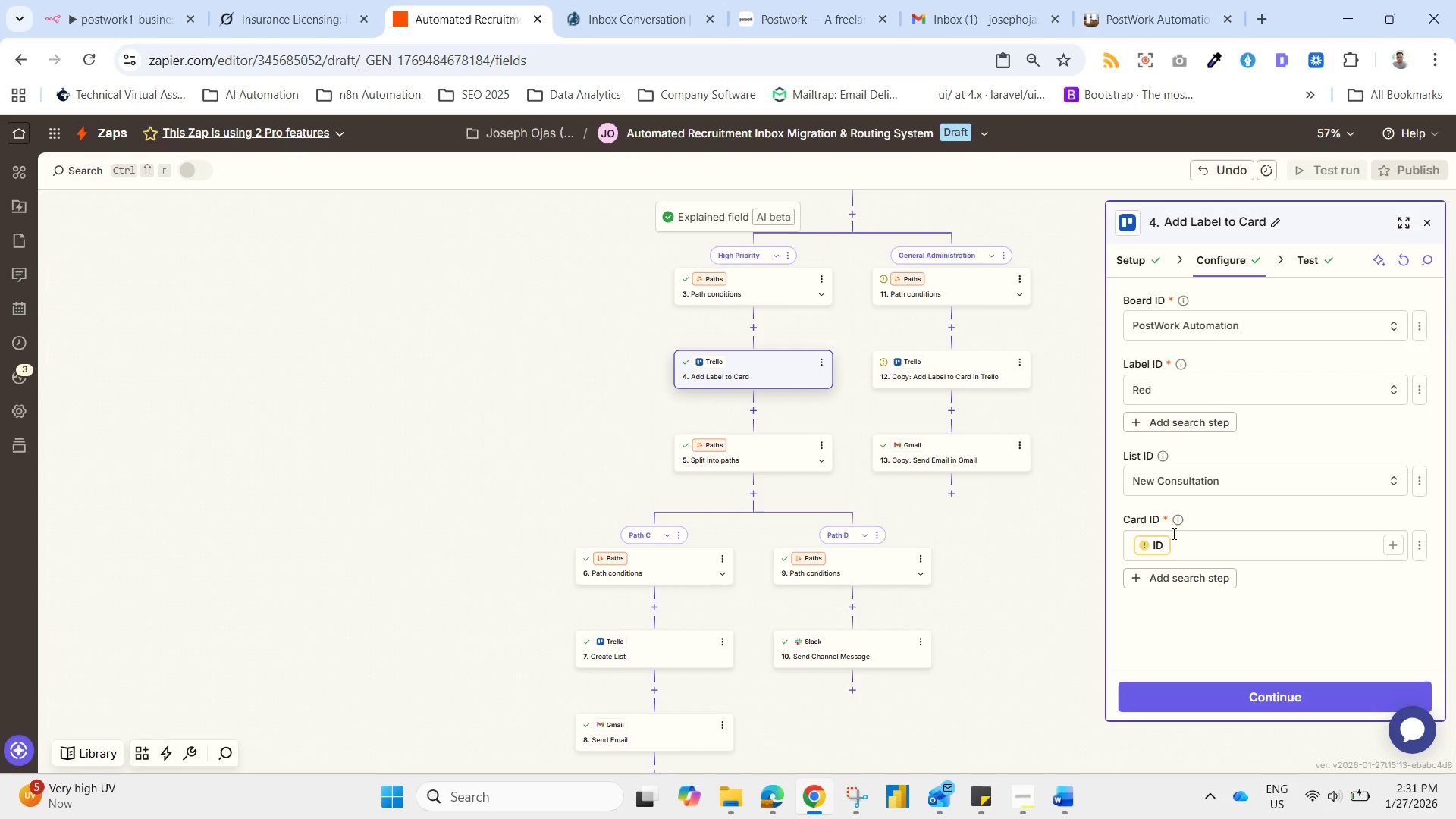 
left_click([1186, 549])
 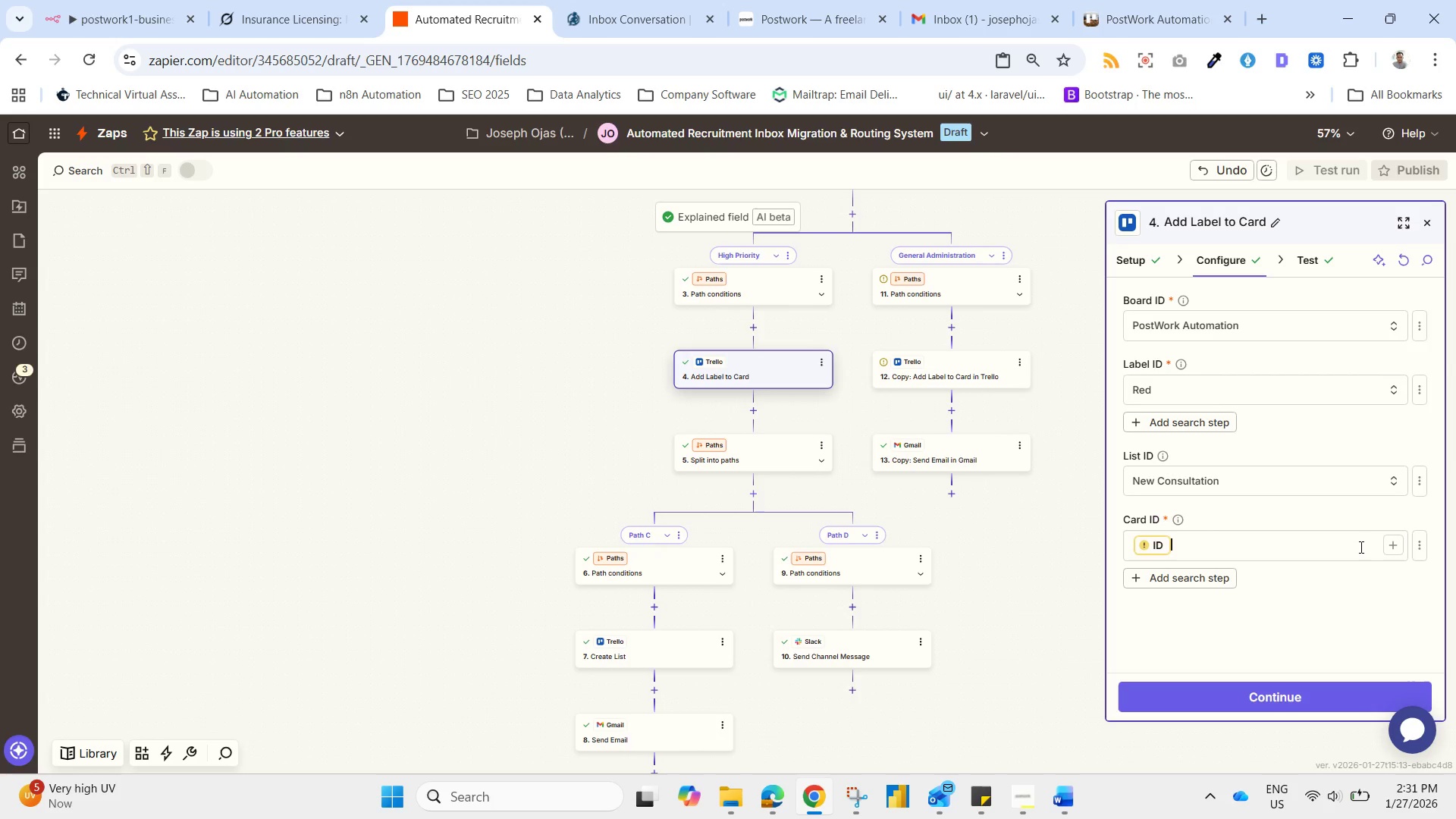 
left_click([1357, 547])
 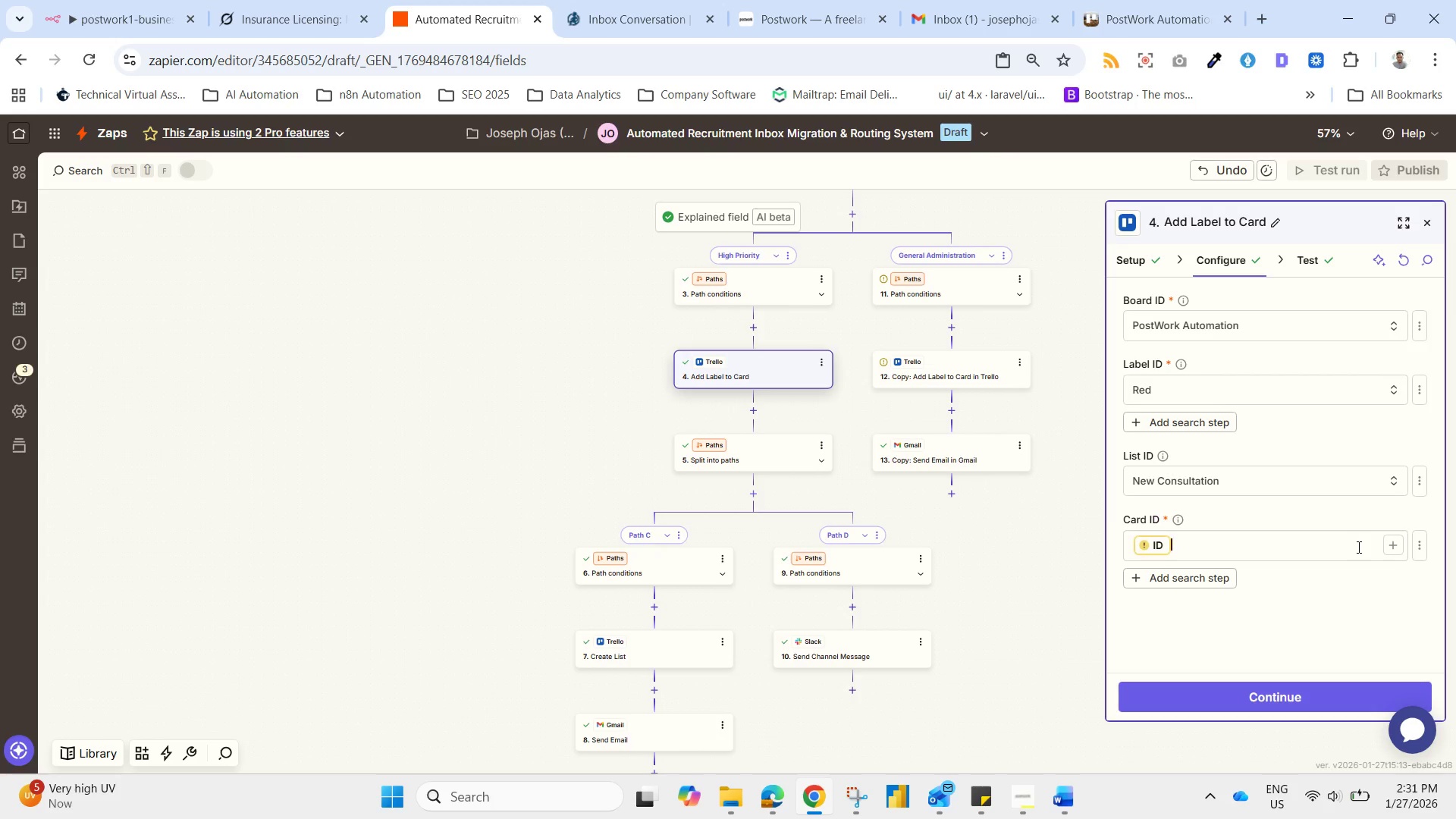 
key(Backspace)
 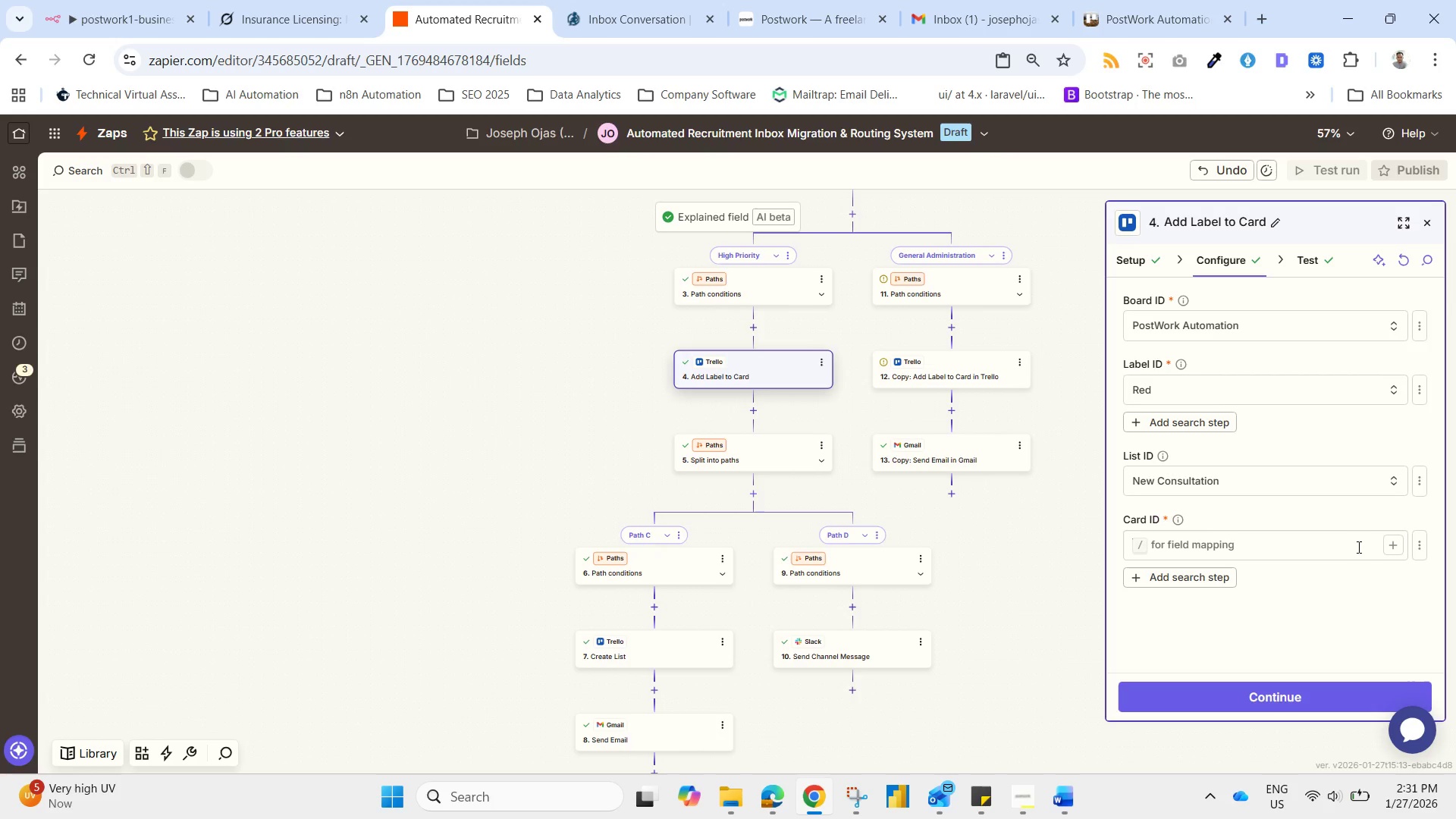 
key(Backspace)
 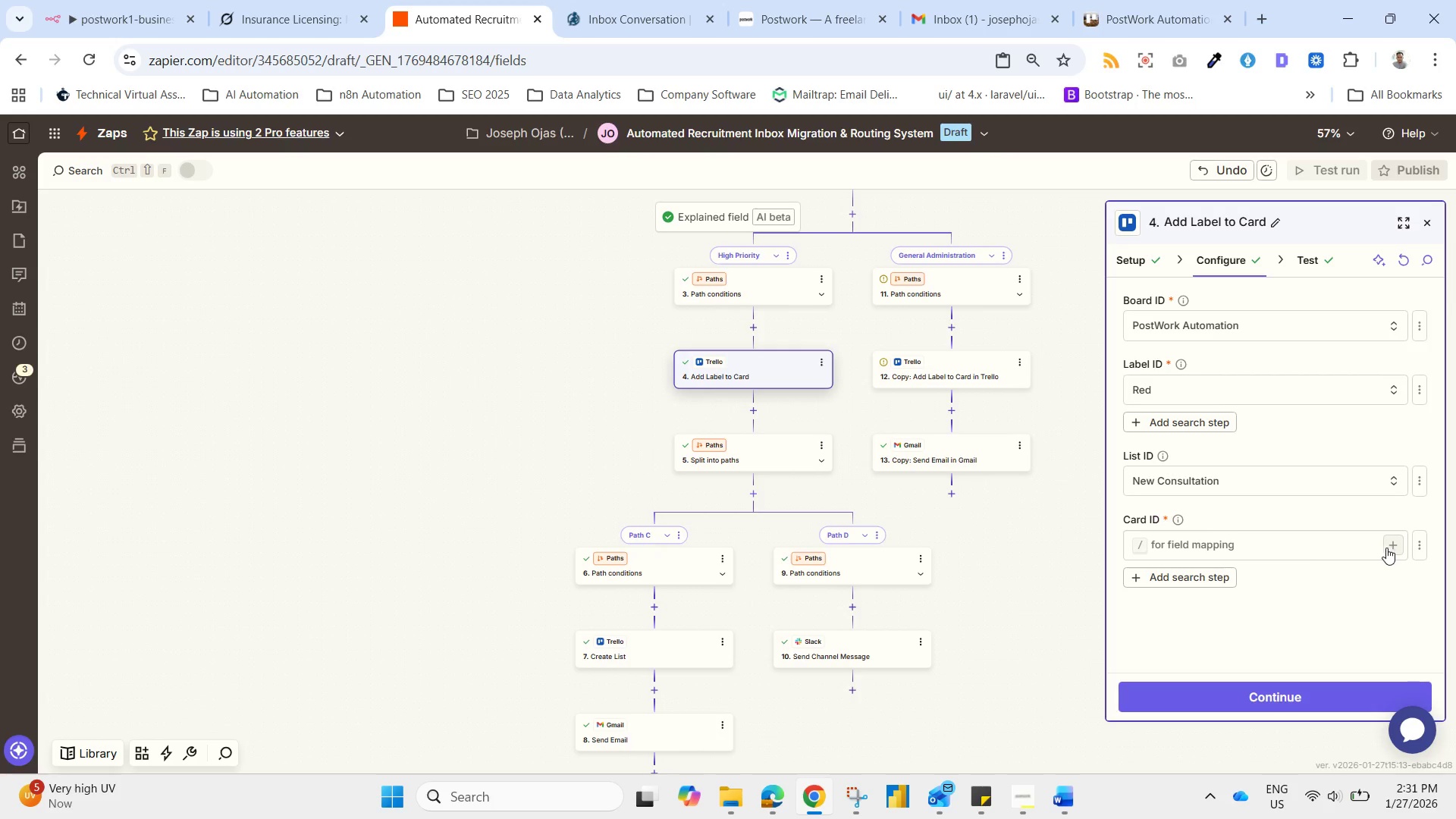 
left_click([1392, 552])
 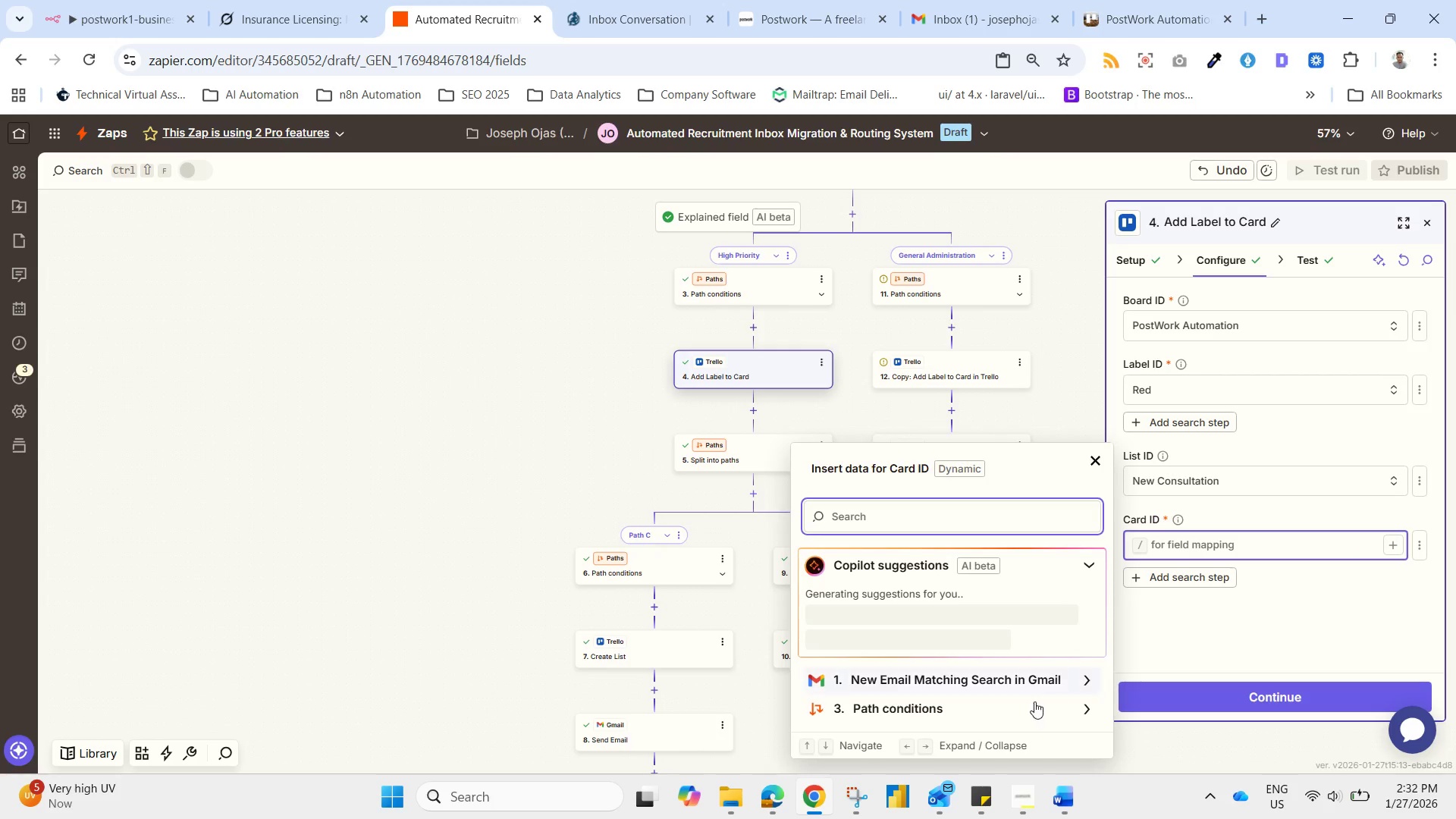 
mouse_move([1051, 667])
 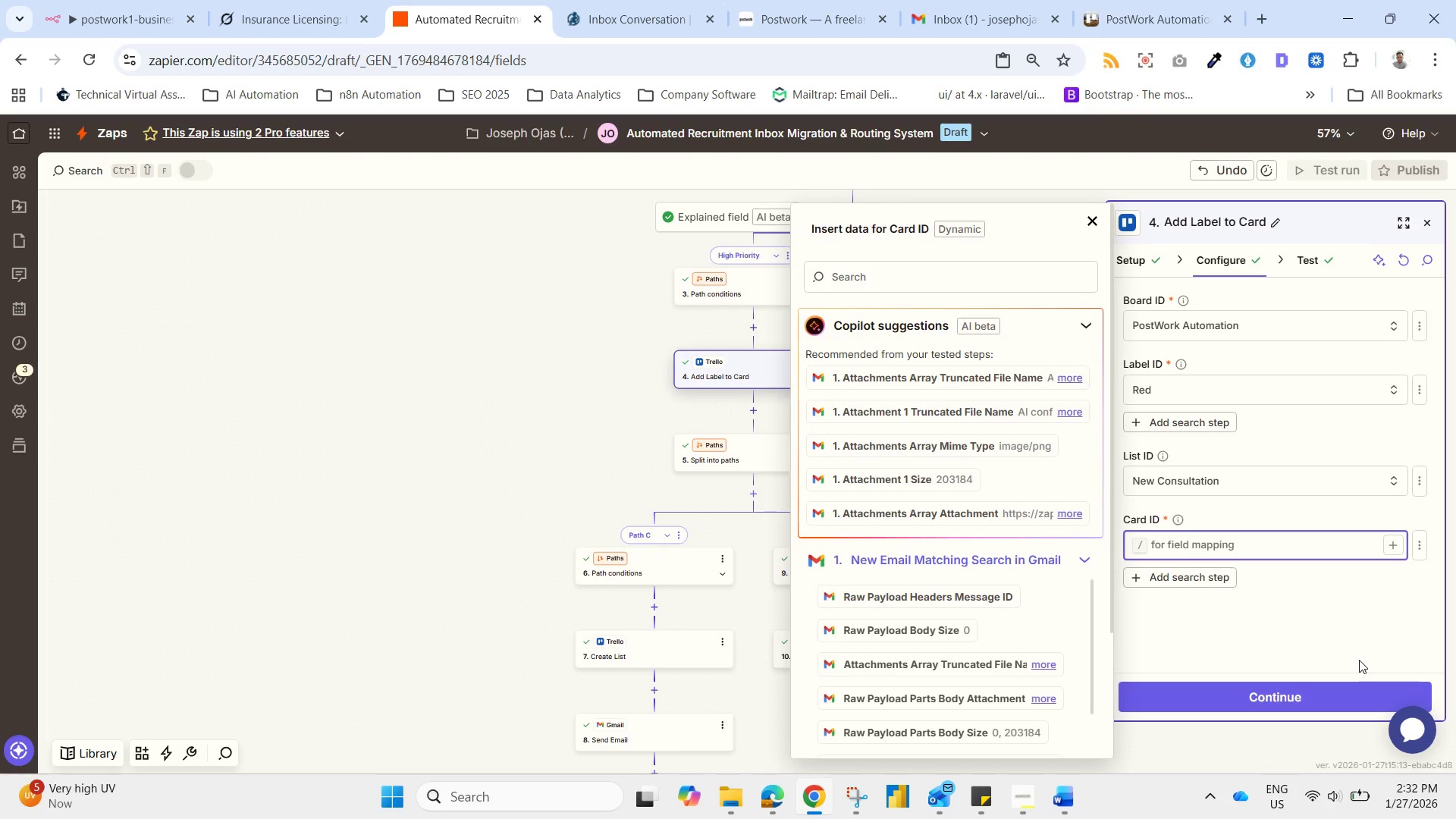 
left_click([1401, 643])
 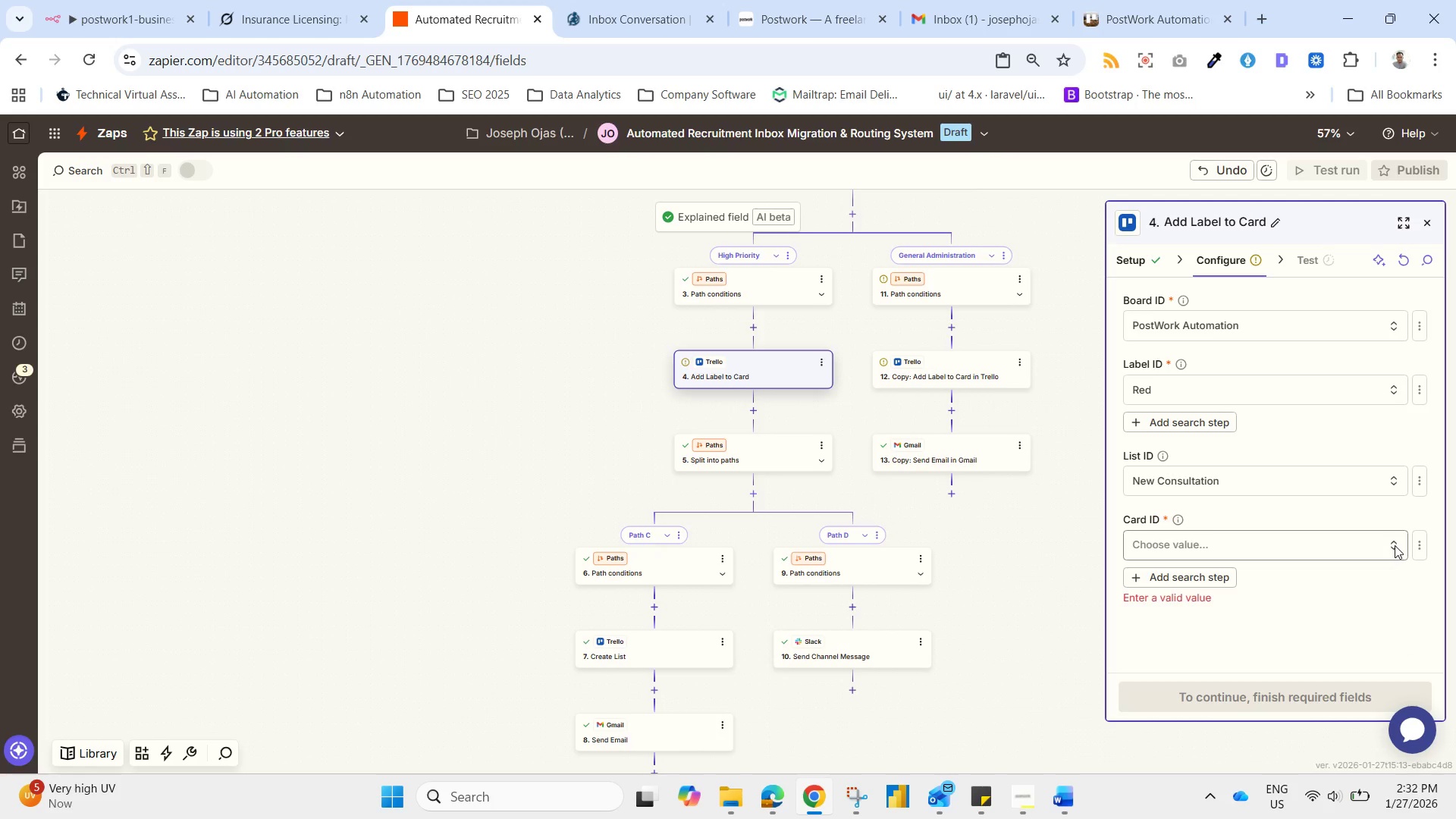 
left_click([1397, 543])
 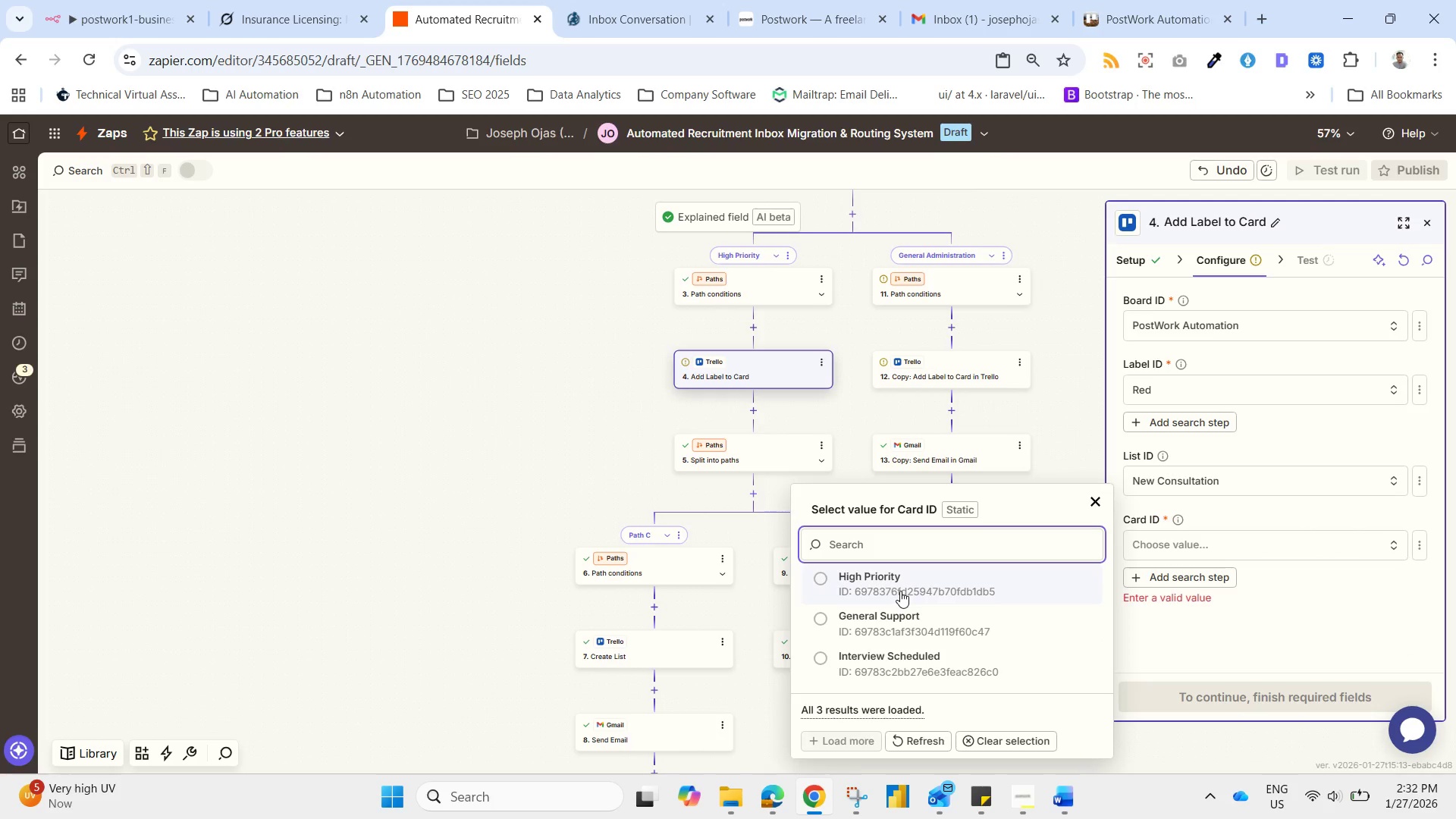 
wait(11.66)
 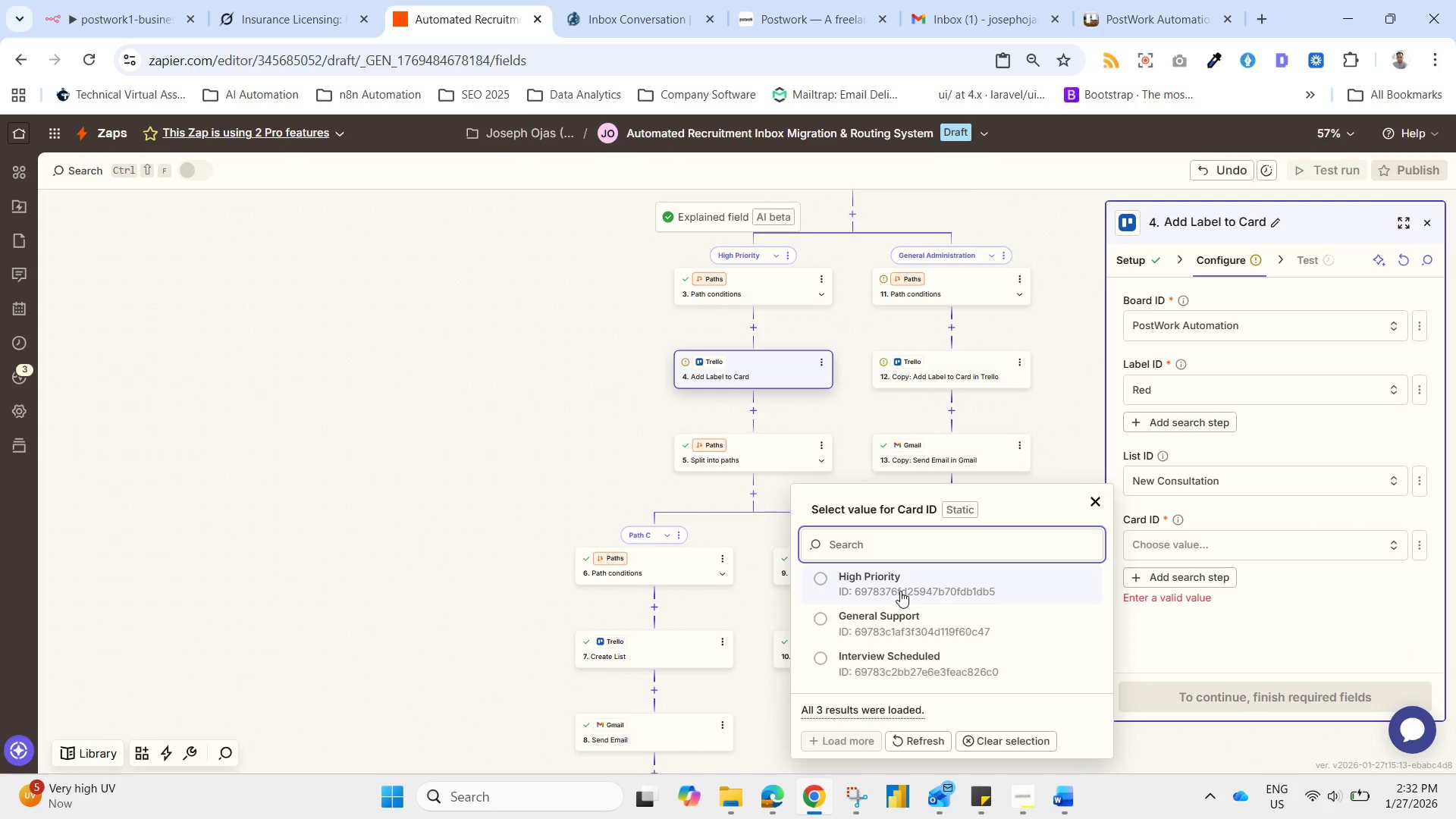 
left_click([901, 585])
 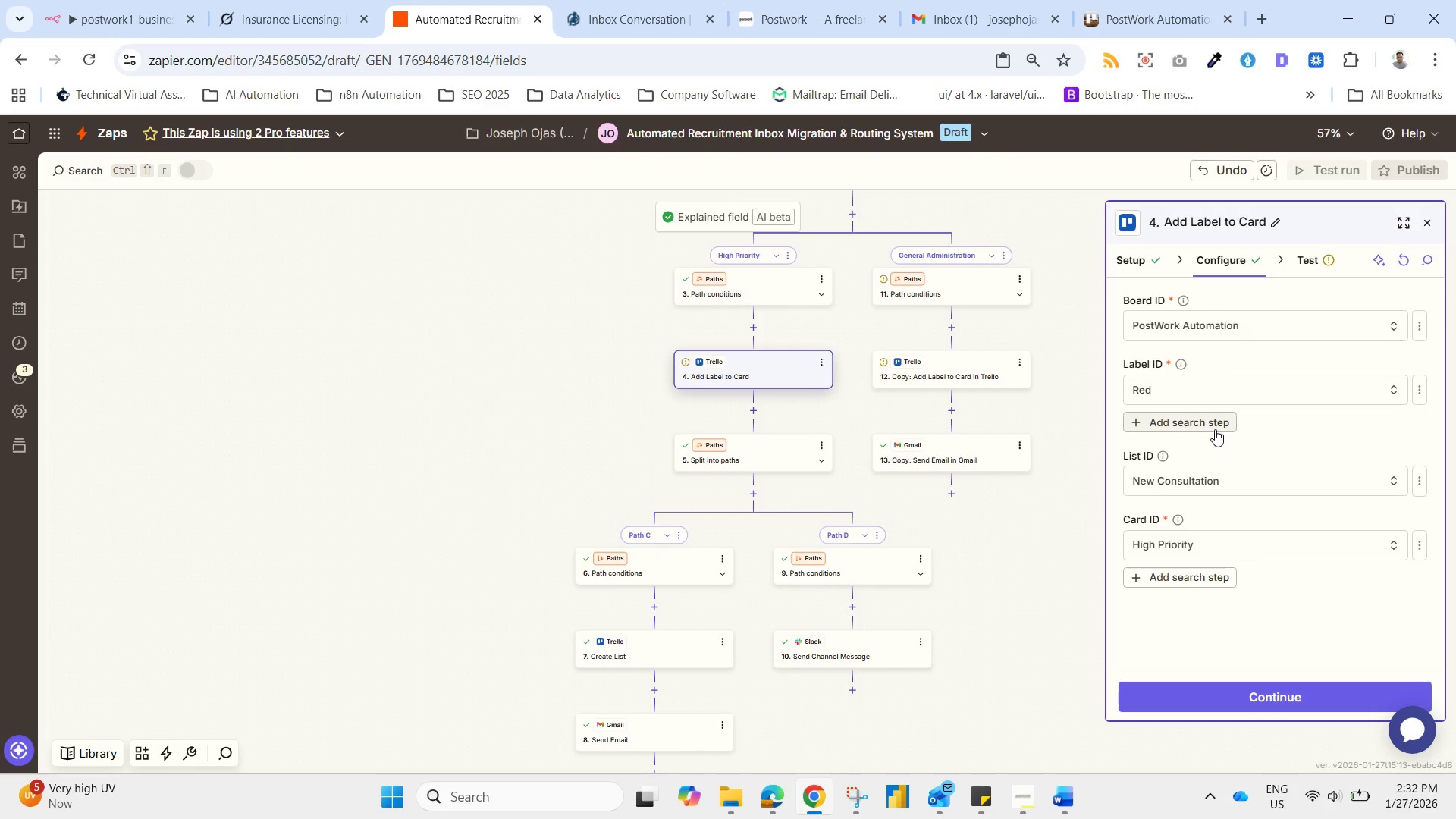 
wait(14.14)
 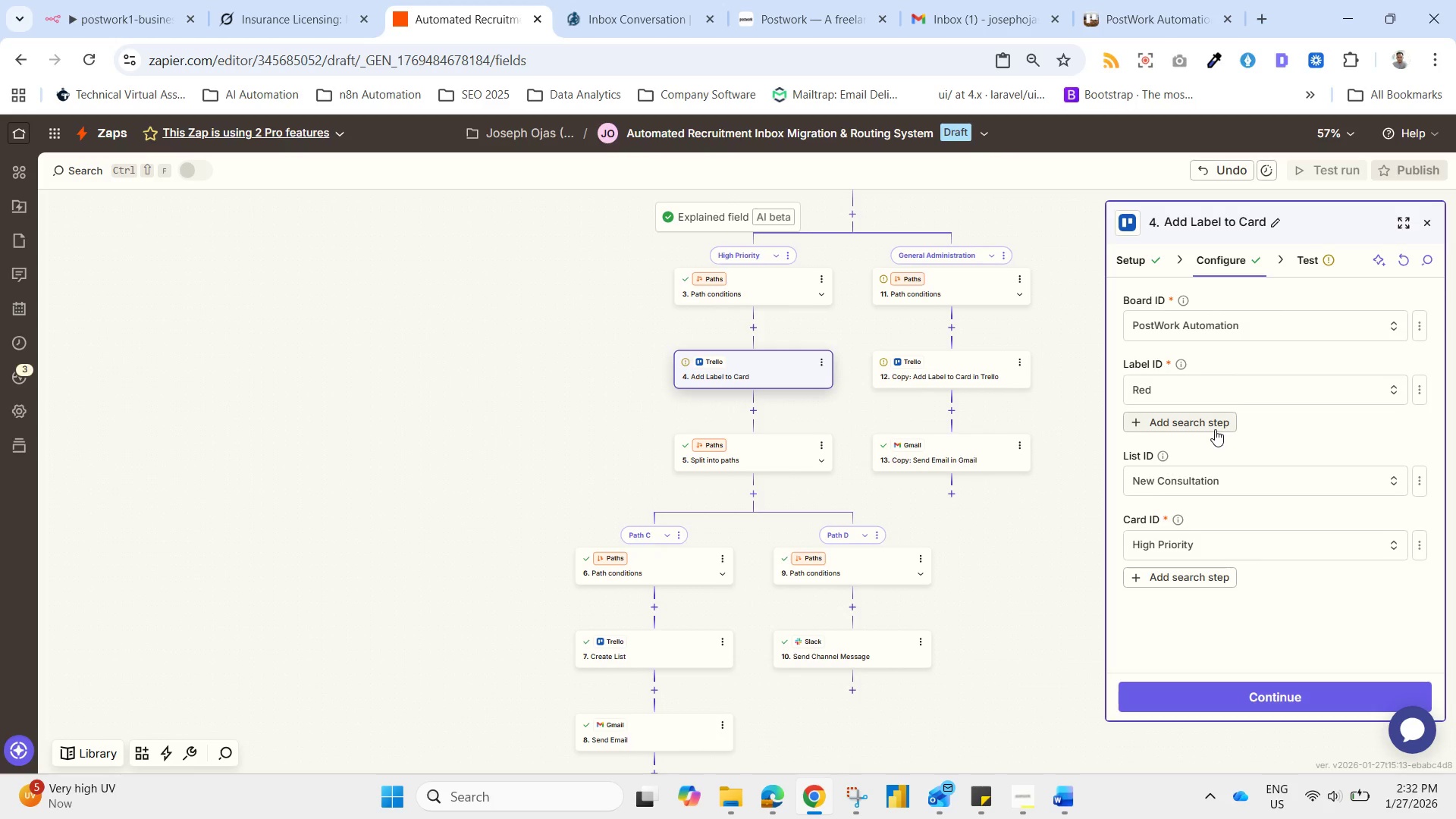 
mouse_move([1304, 260])
 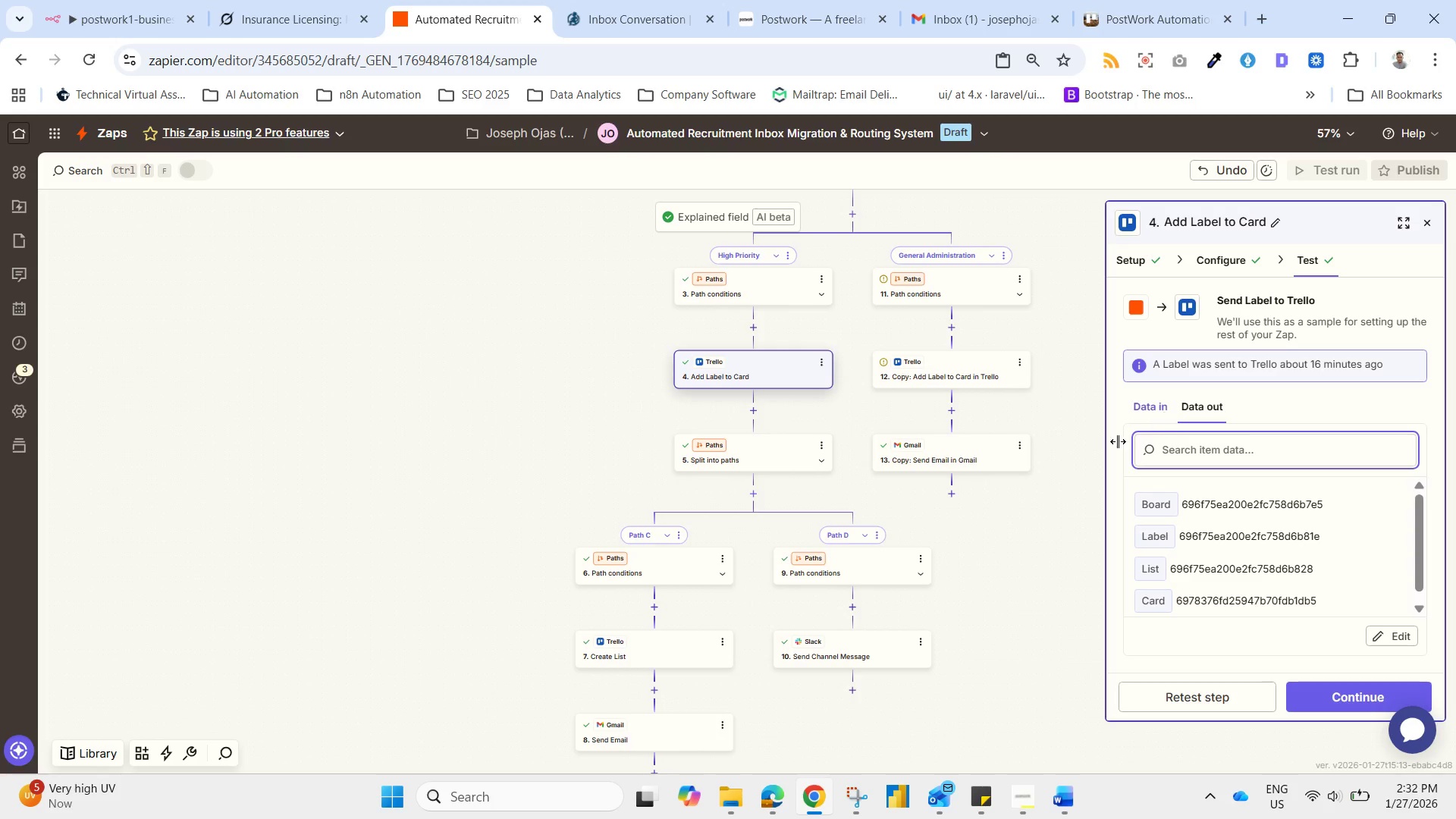 
wait(10.99)
 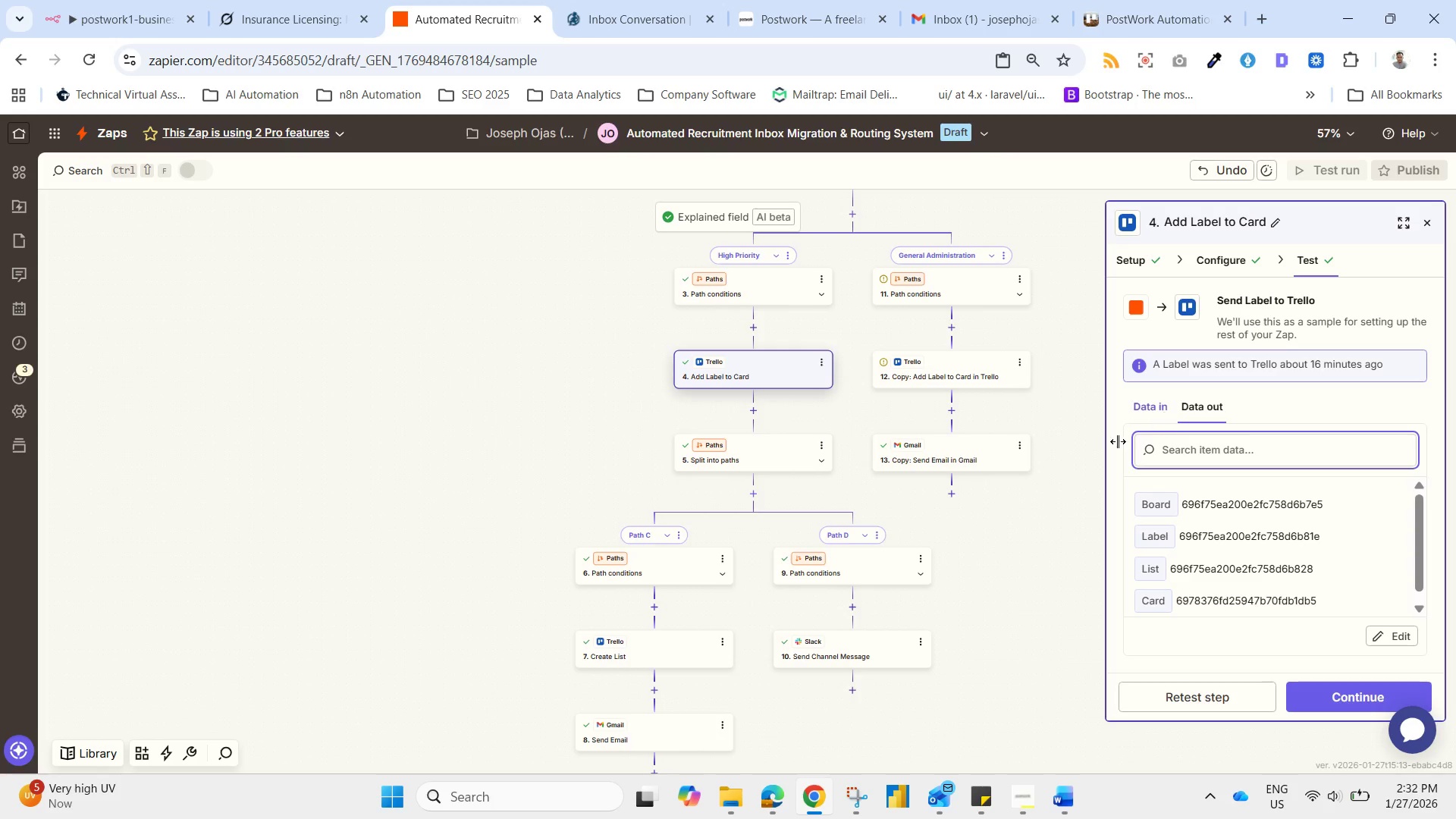 
left_click_drag(start_coordinate=[1328, 714], to_coordinate=[1334, 714])
 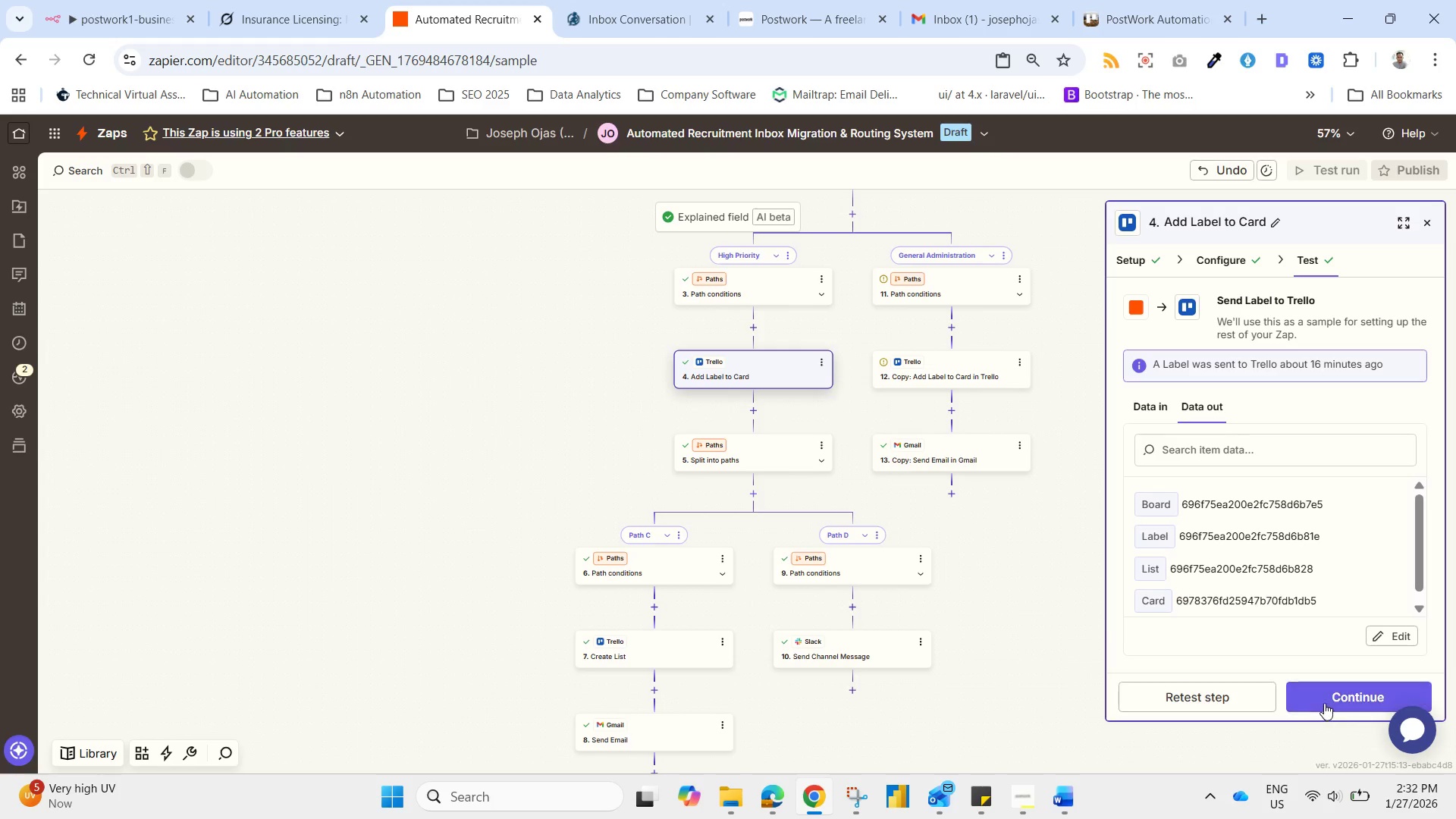 
left_click([1324, 703])
 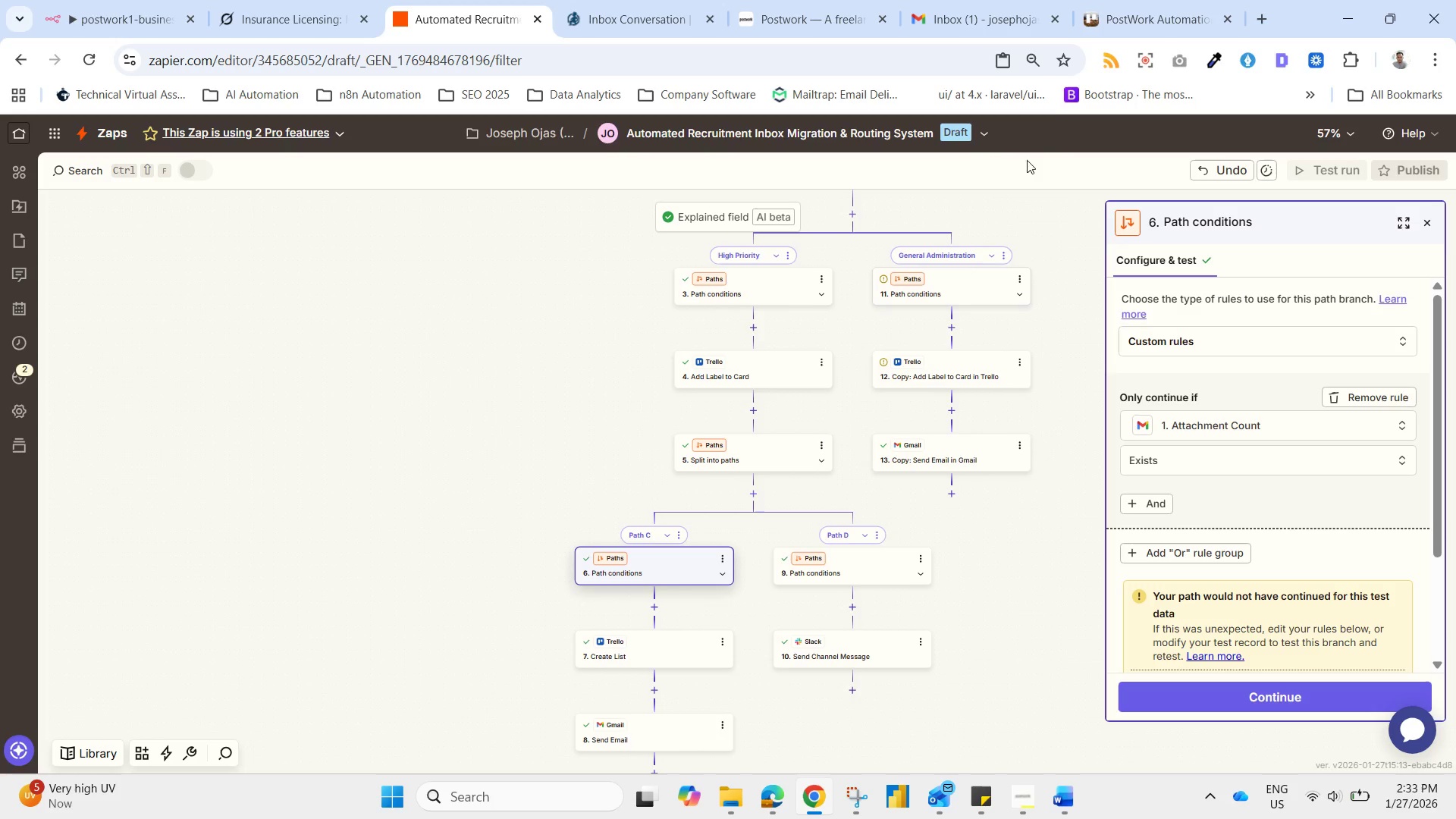 
wait(21.88)
 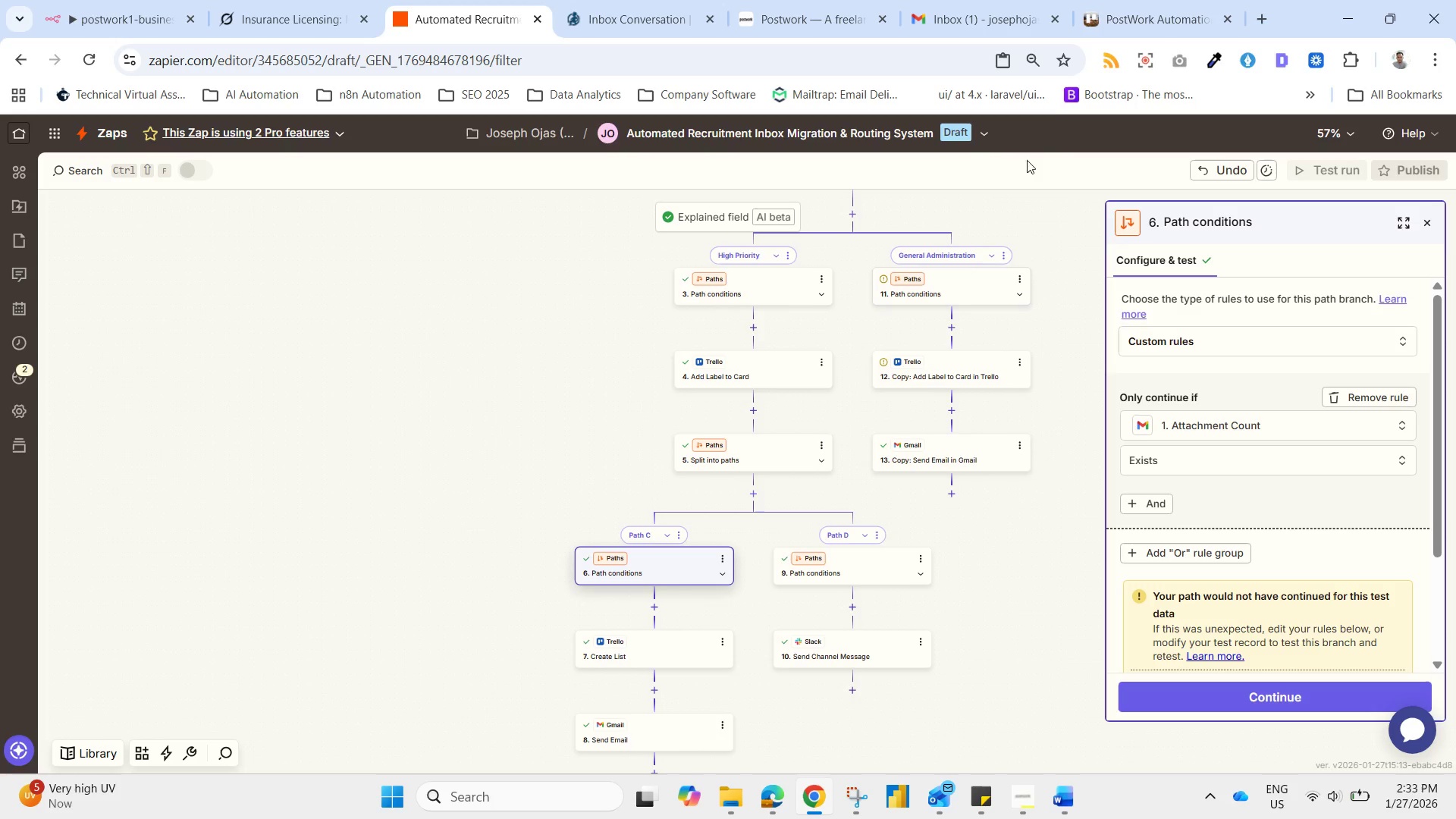 
left_click([1030, 804])